 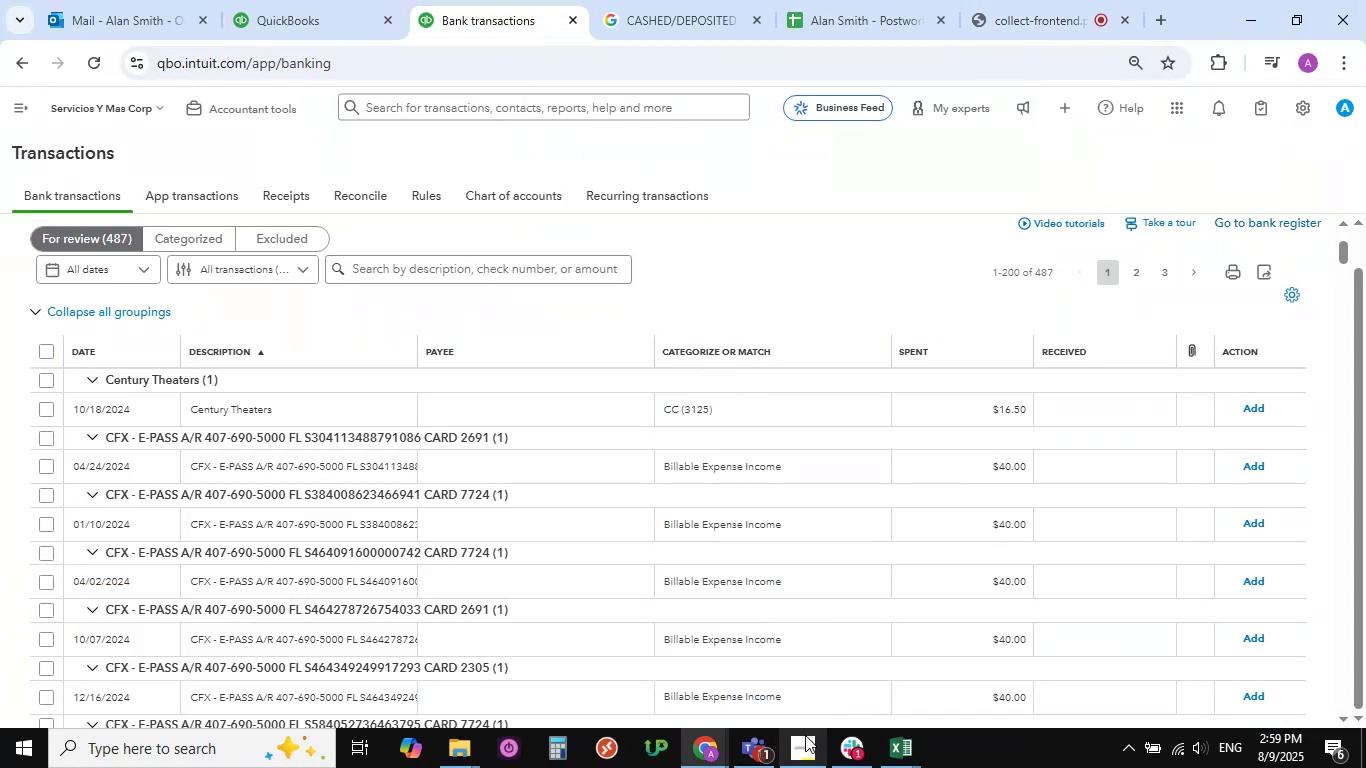 
left_click([1044, 0])
 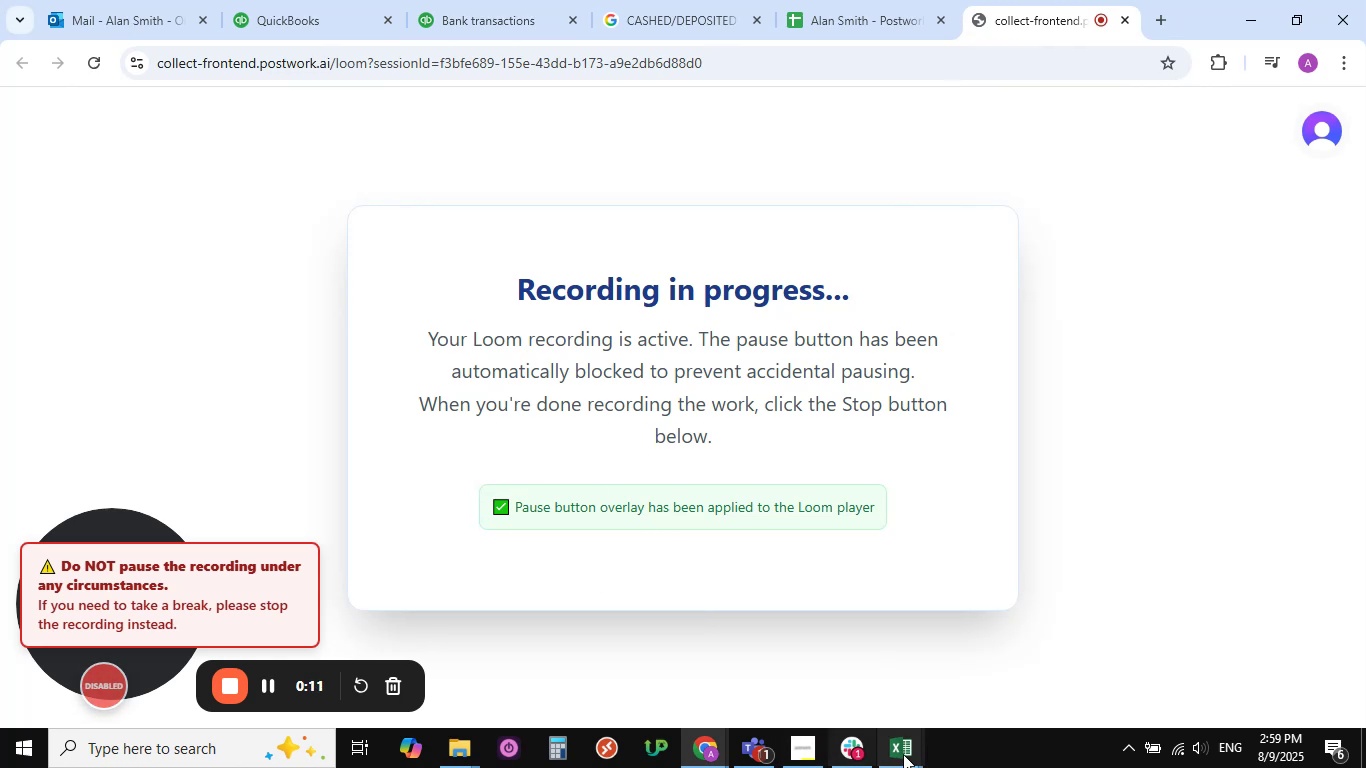 
wait(5.02)
 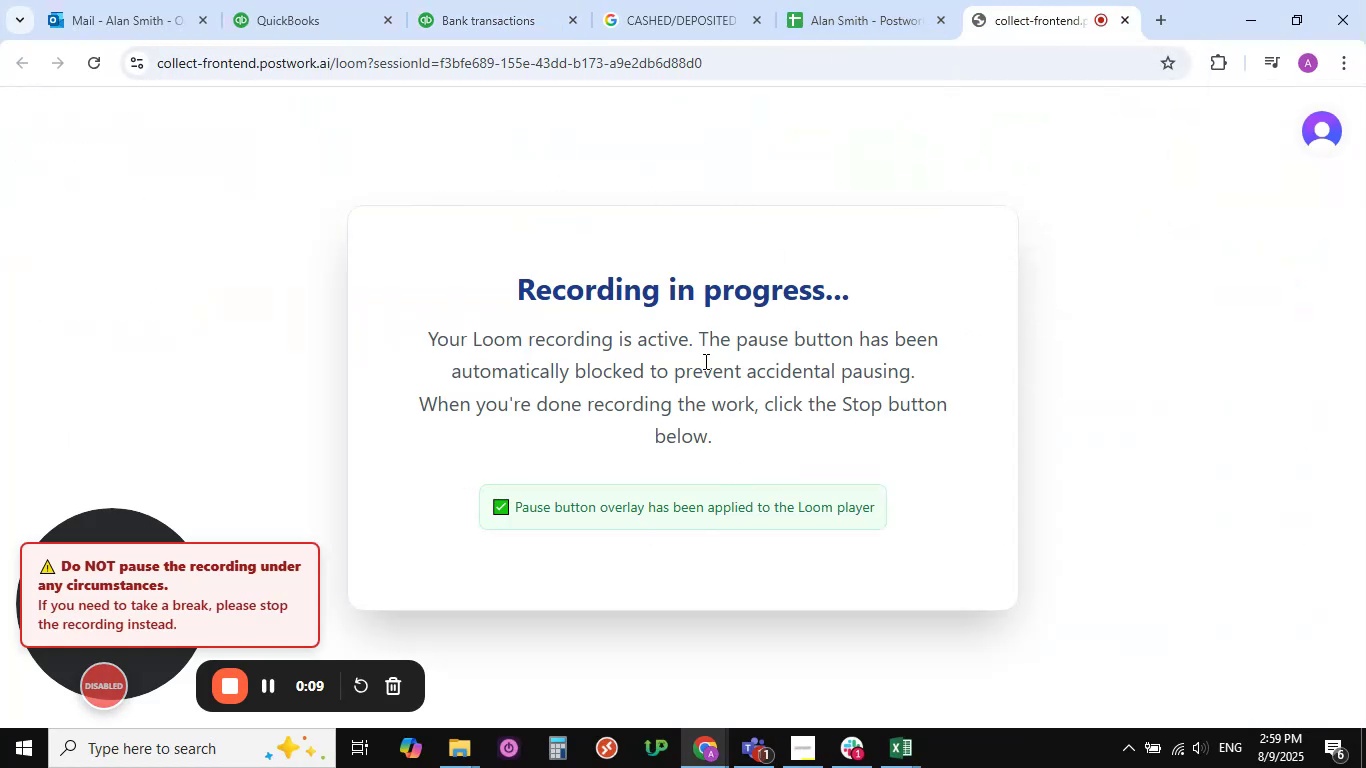 
left_click([802, 749])
 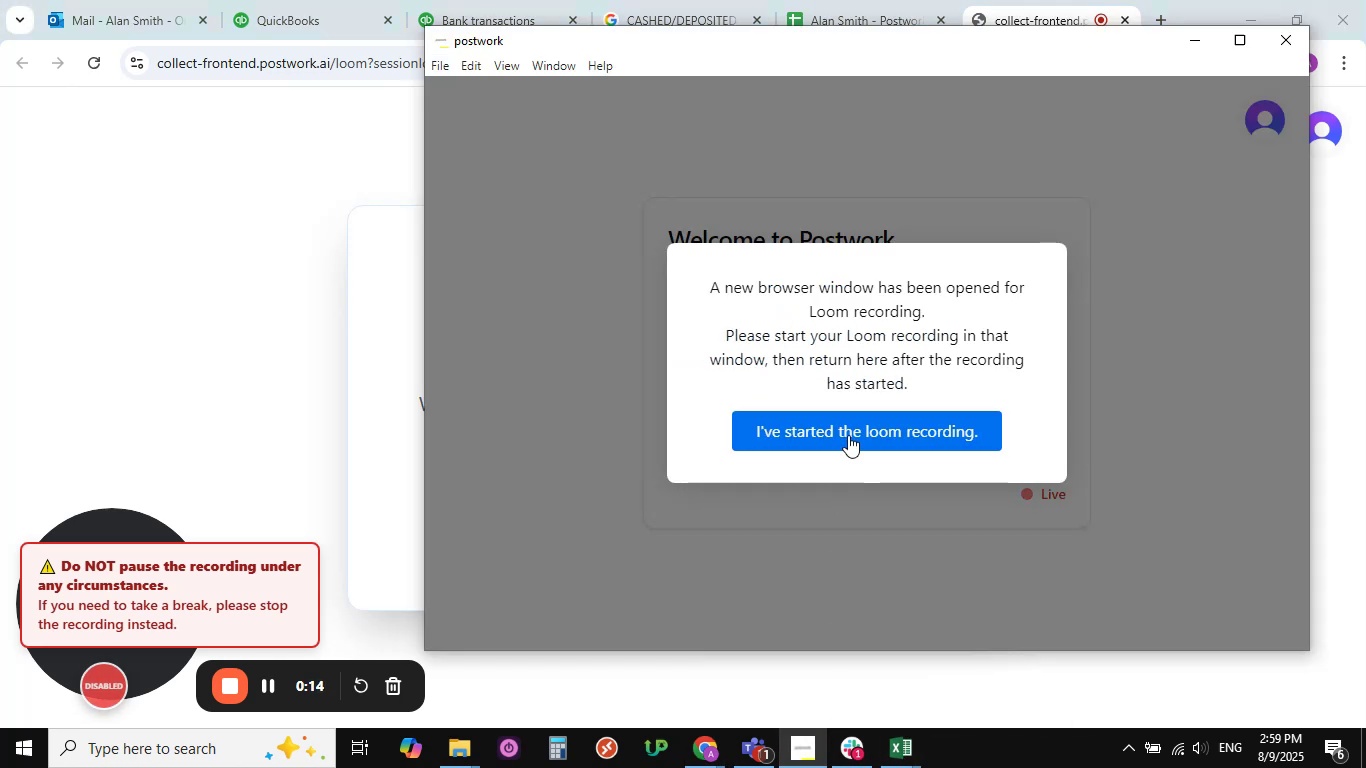 
left_click([848, 434])
 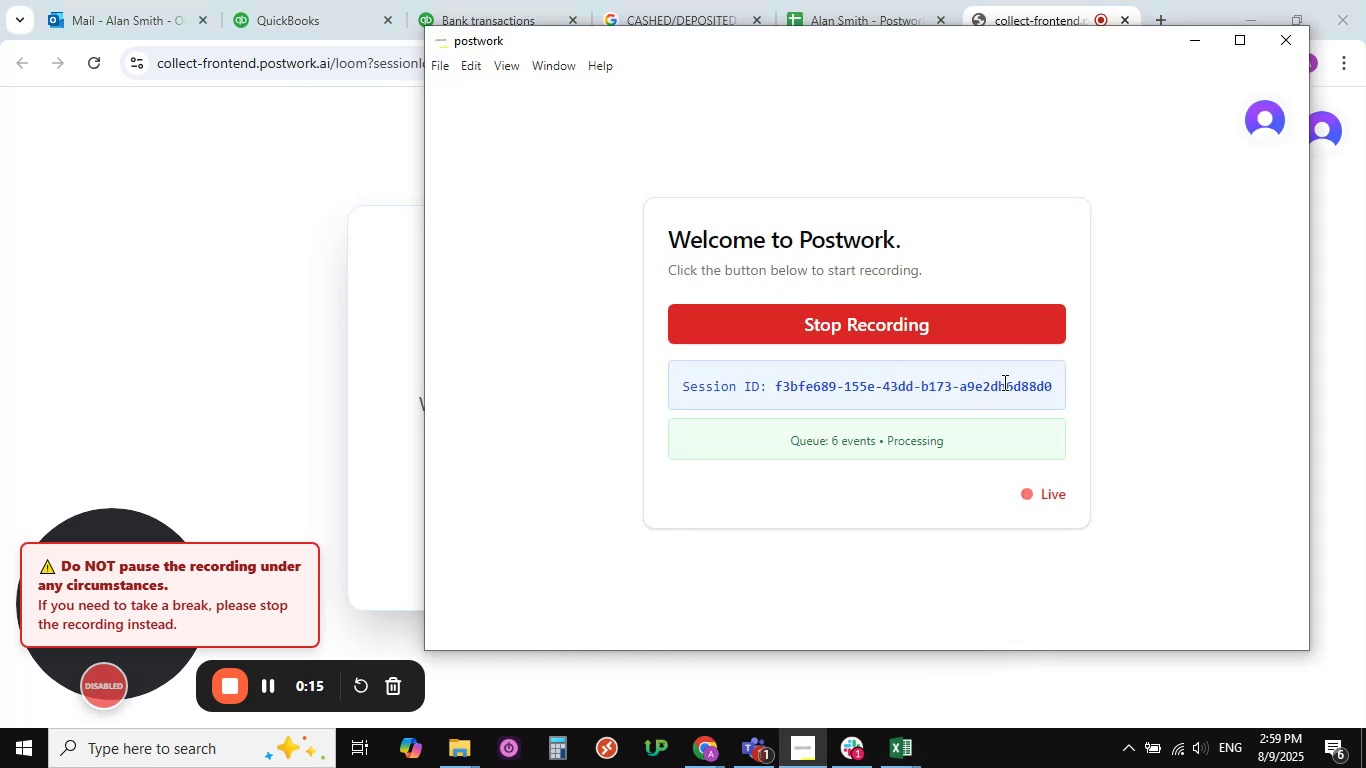 
left_click_drag(start_coordinate=[1061, 384], to_coordinate=[748, 370])
 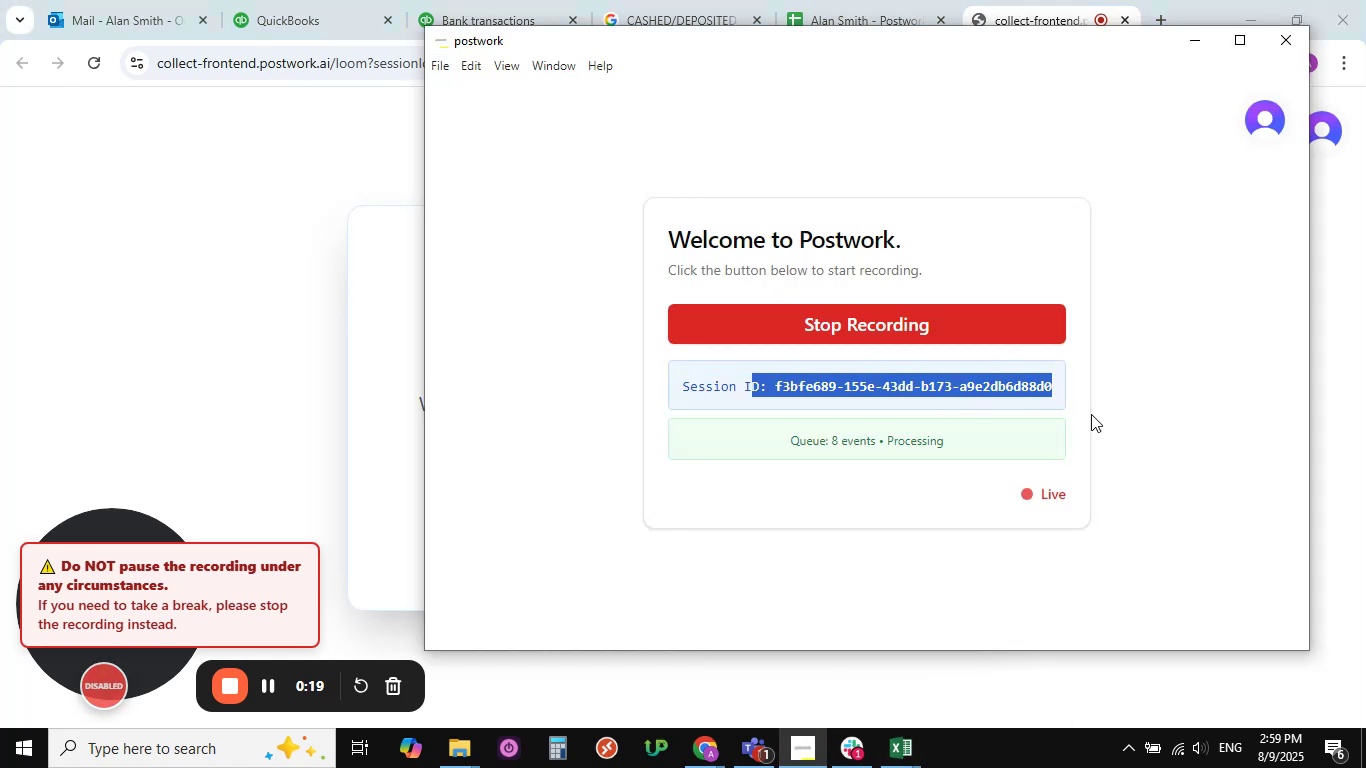 
left_click([1056, 391])
 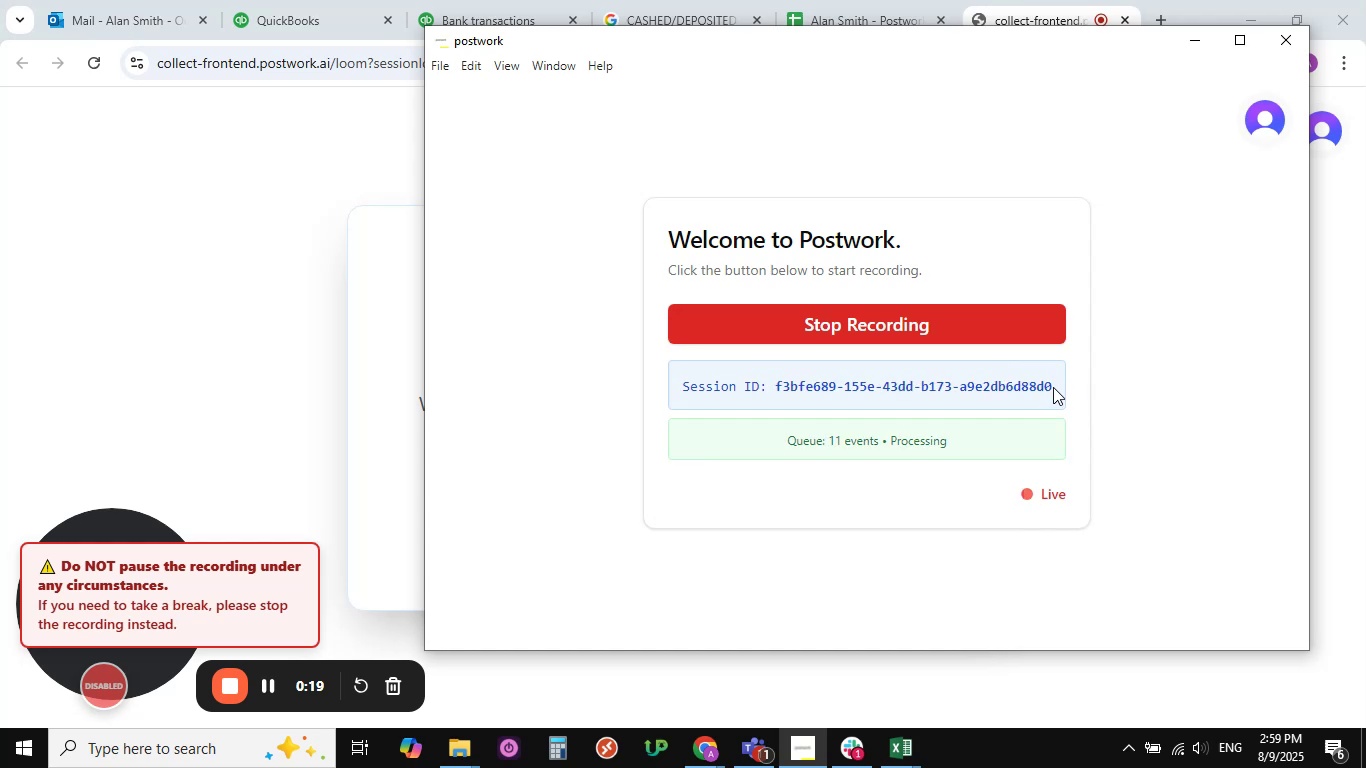 
left_click_drag(start_coordinate=[1055, 383], to_coordinate=[678, 389])
 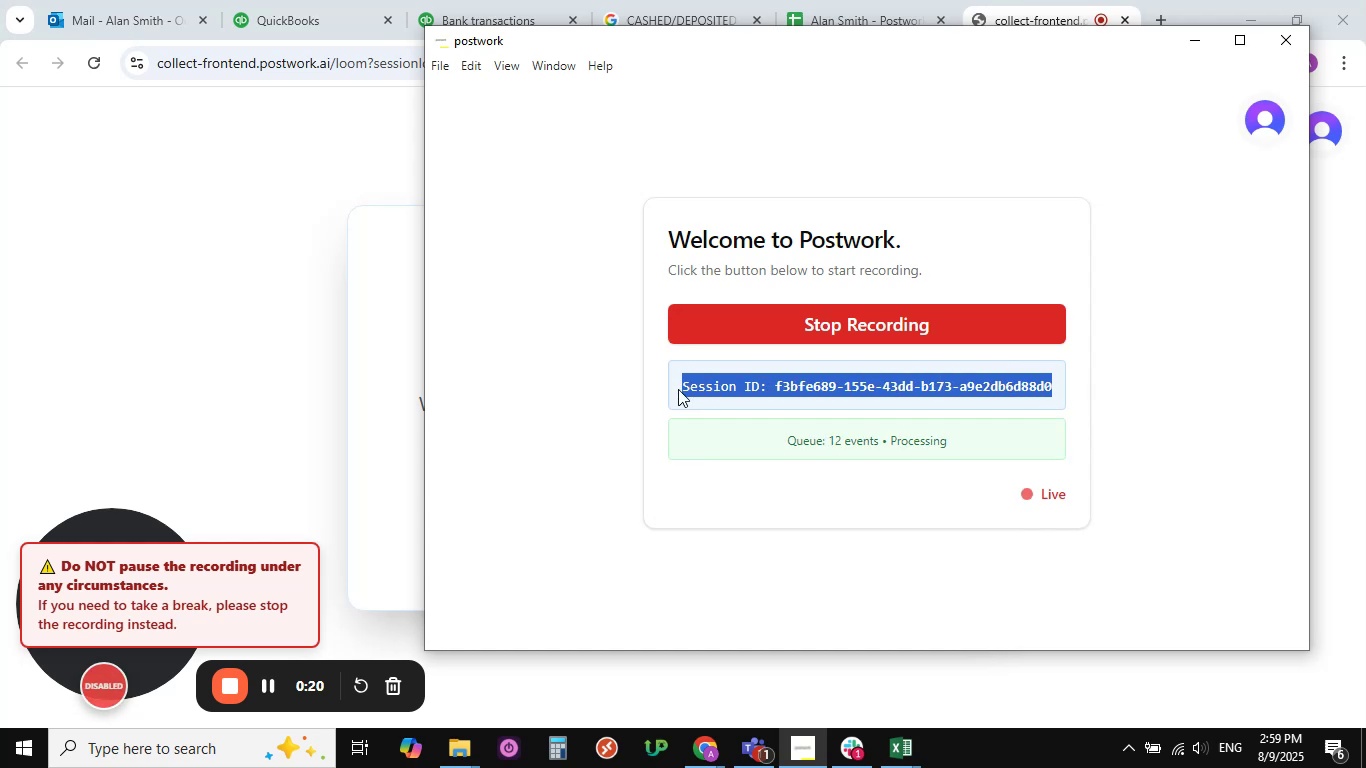 
key(Control+C)
 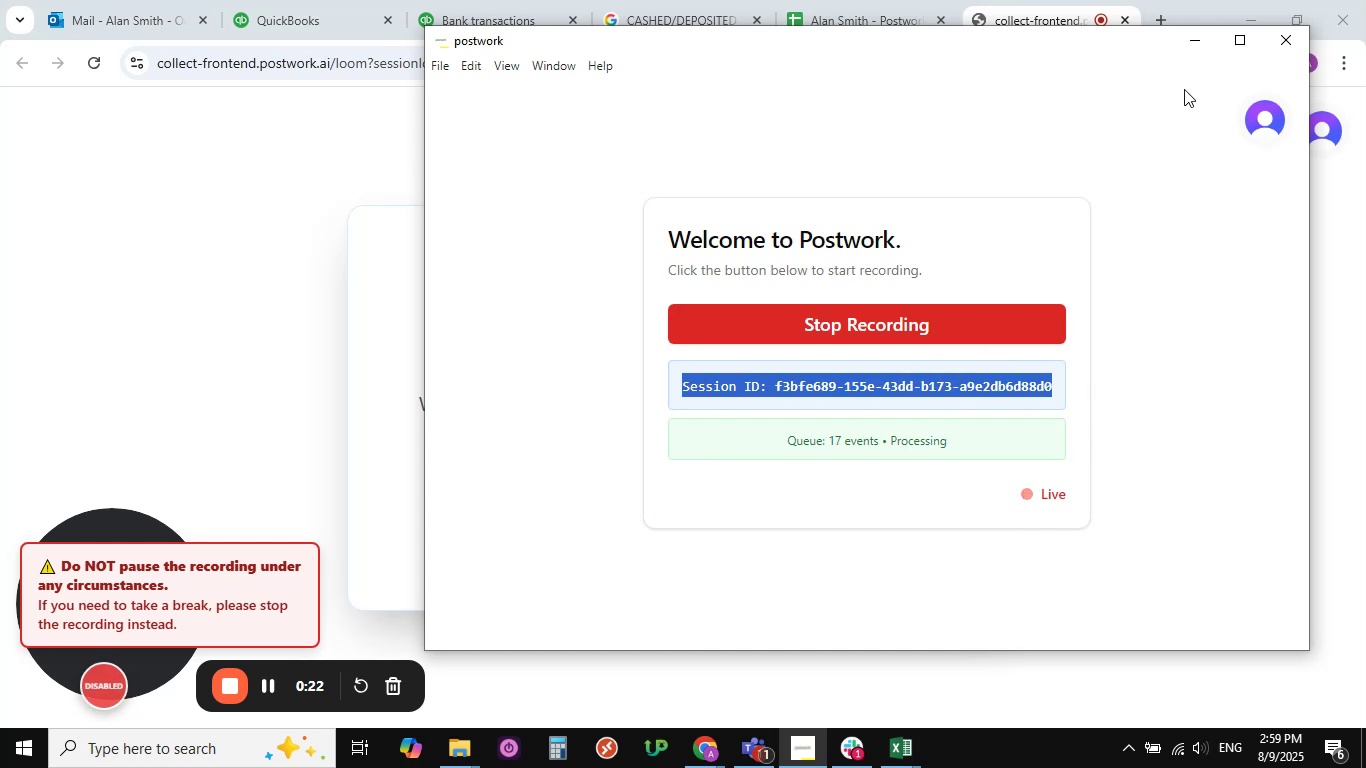 
left_click([1197, 48])
 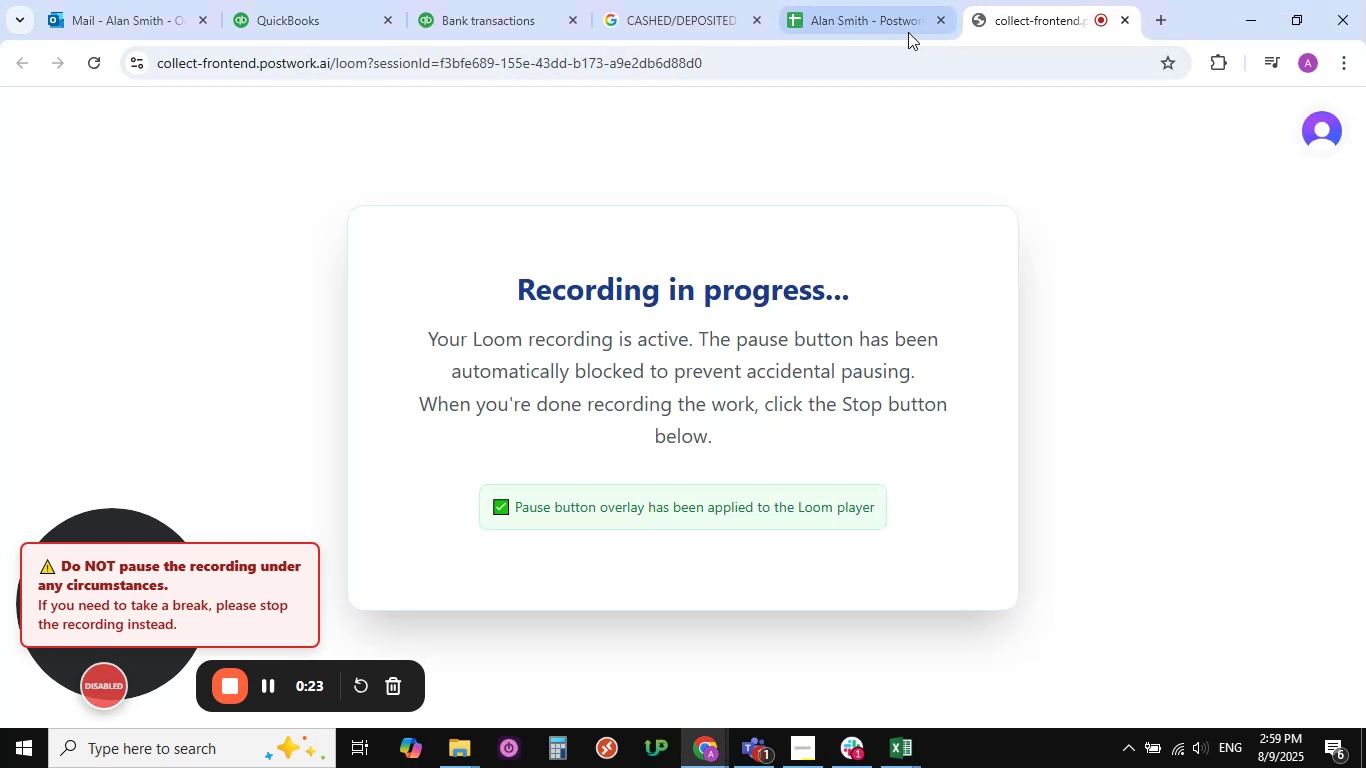 
left_click([896, 24])
 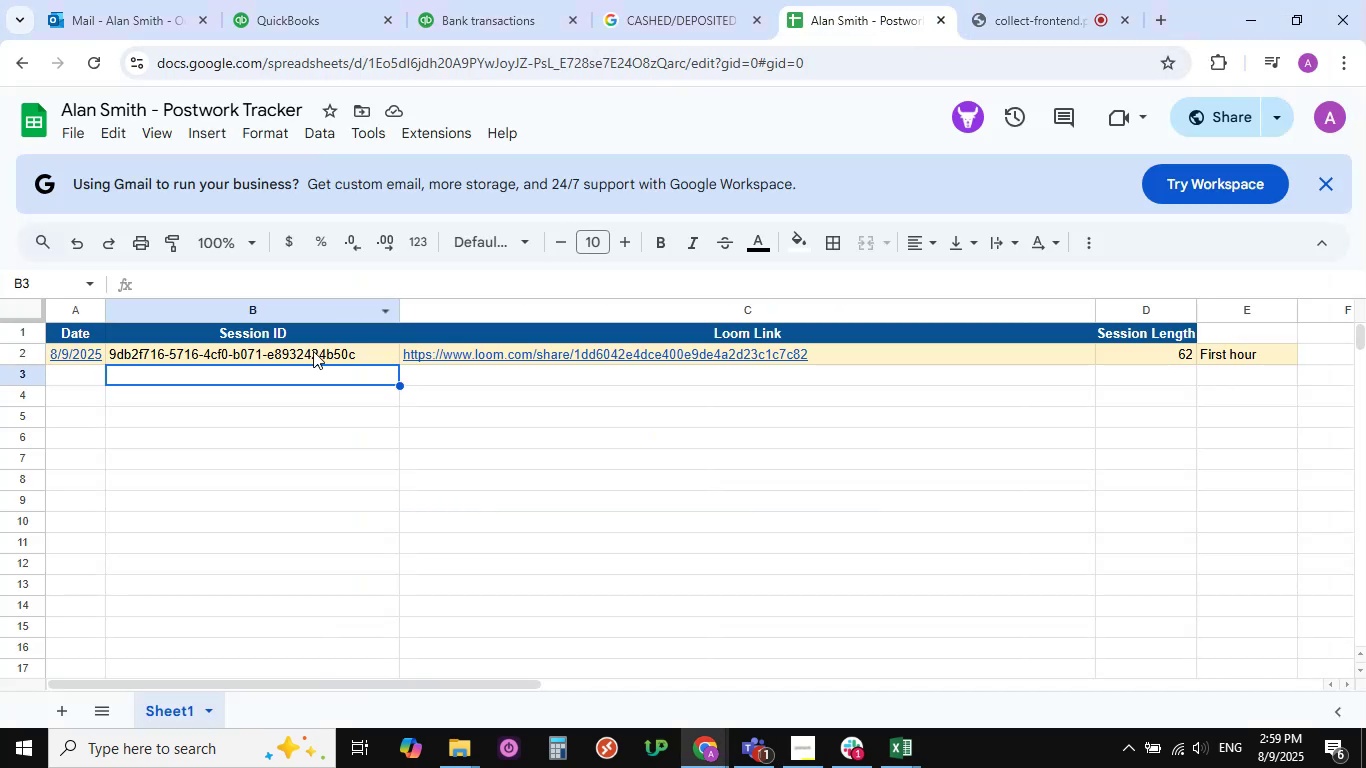 
key(Control+V)
 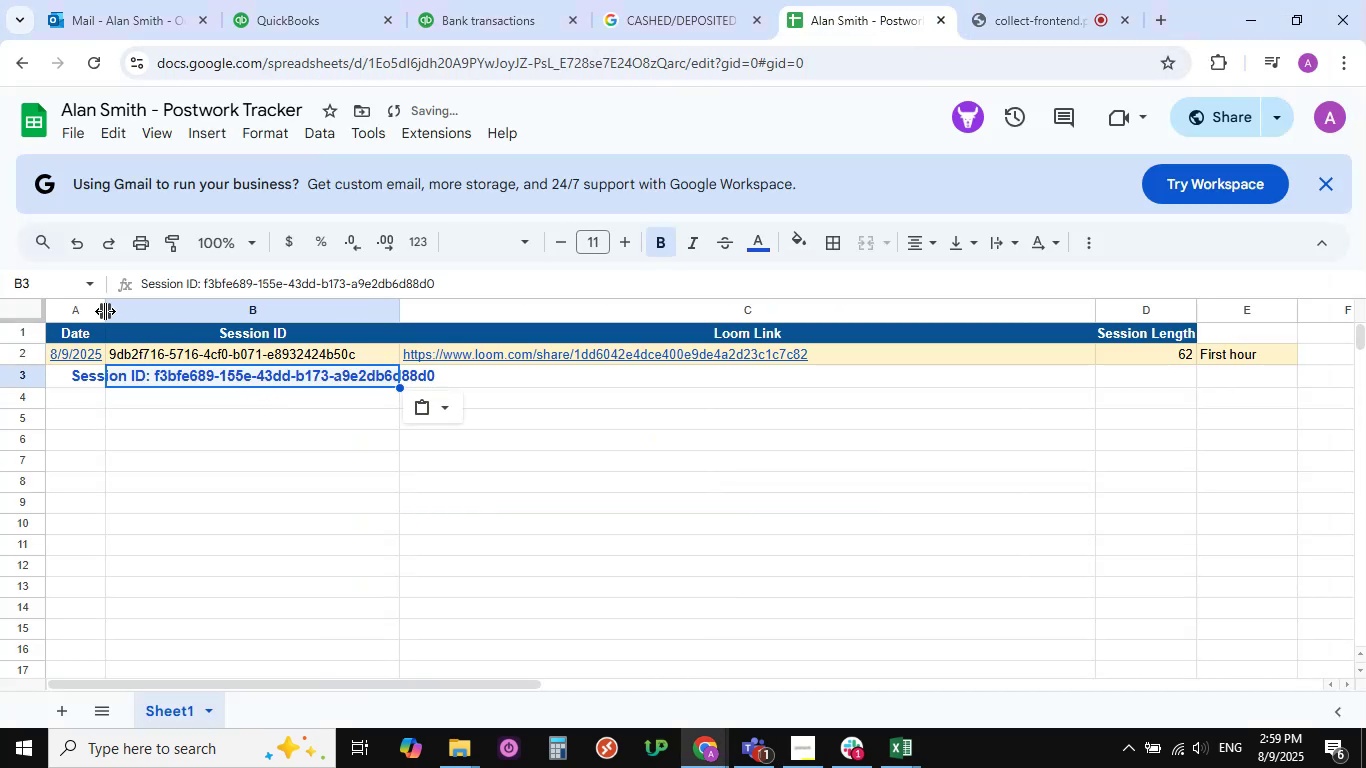 
double_click([103, 311])
 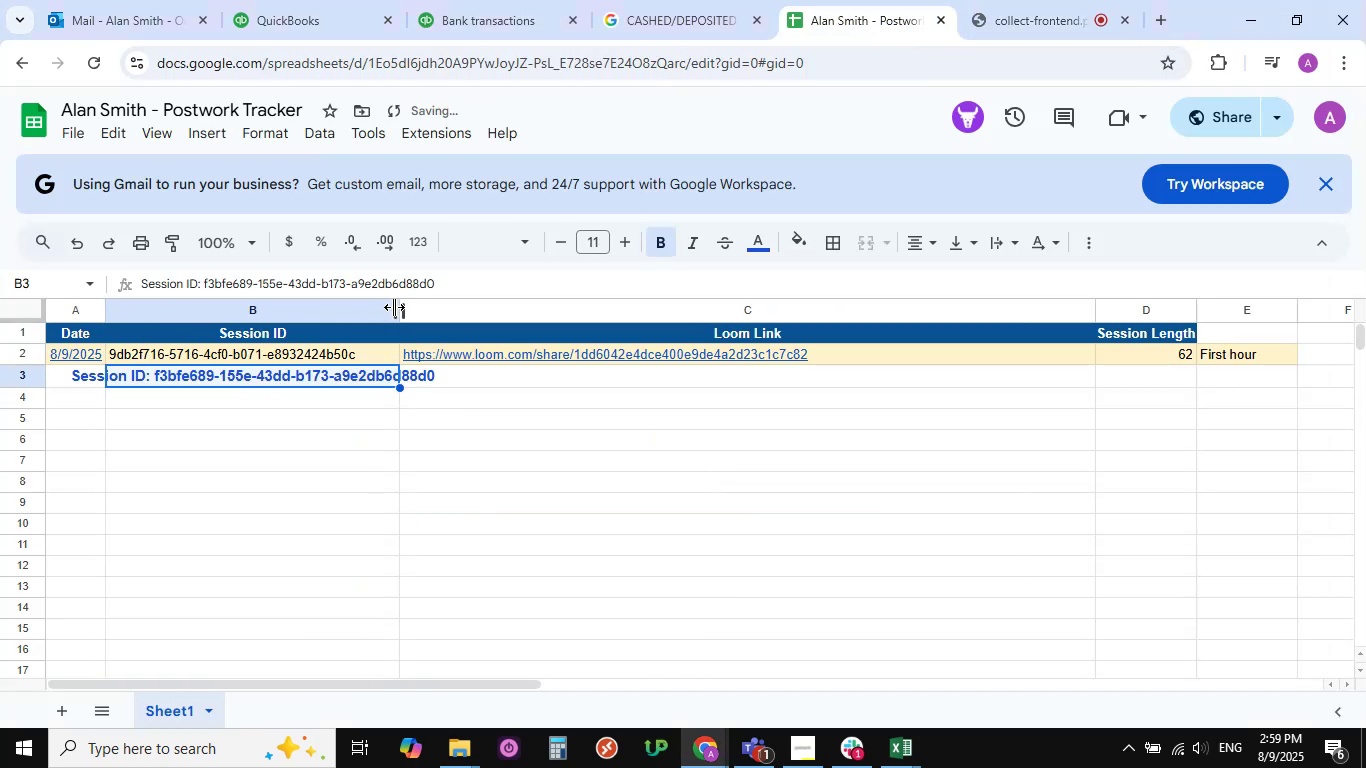 
double_click([397, 307])
 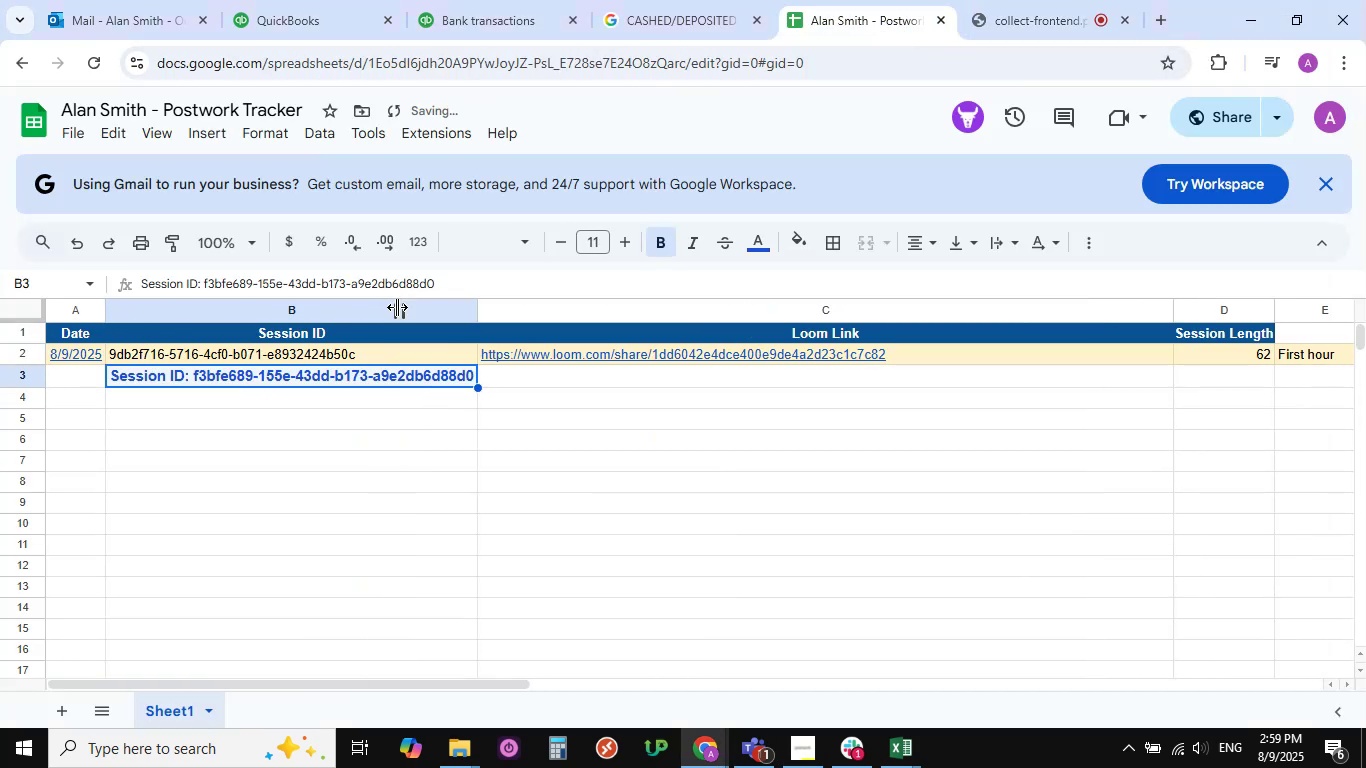 
triple_click([397, 307])
 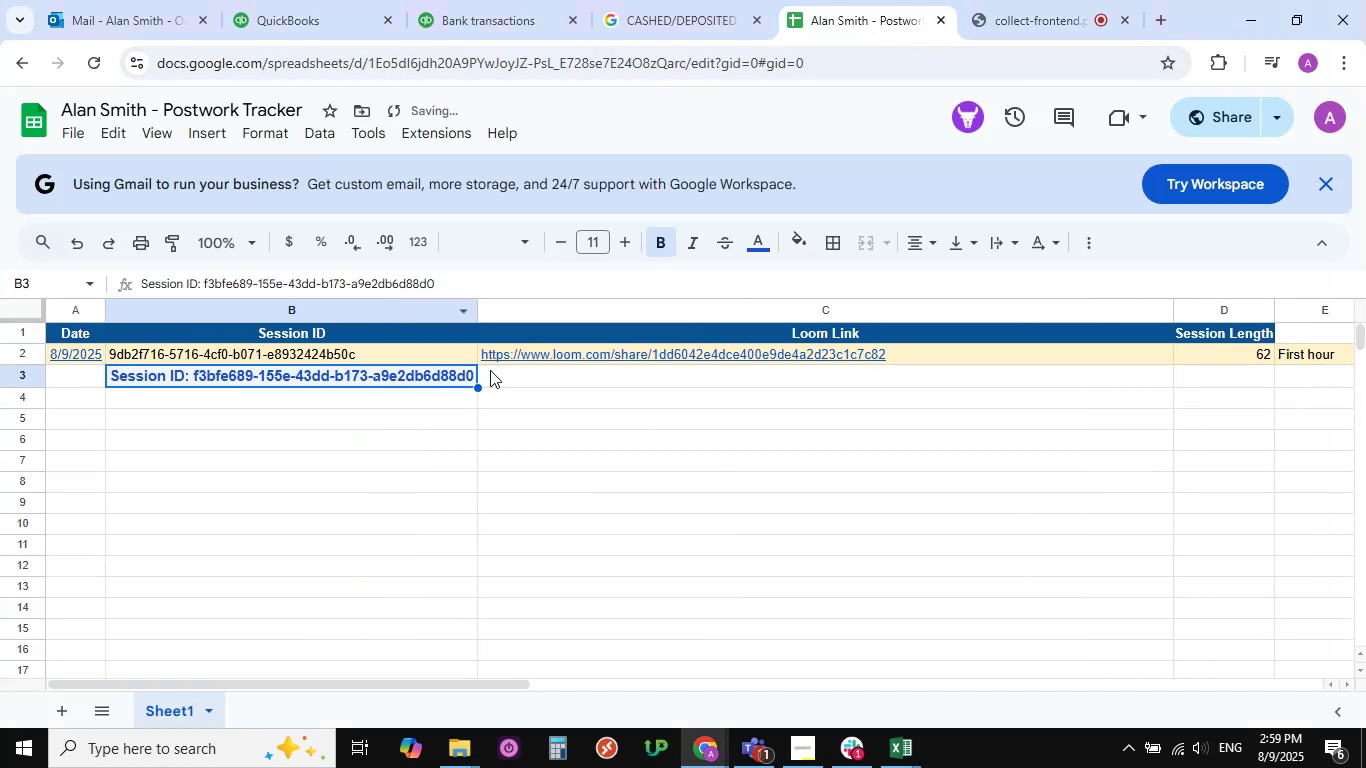 
left_click([537, 380])
 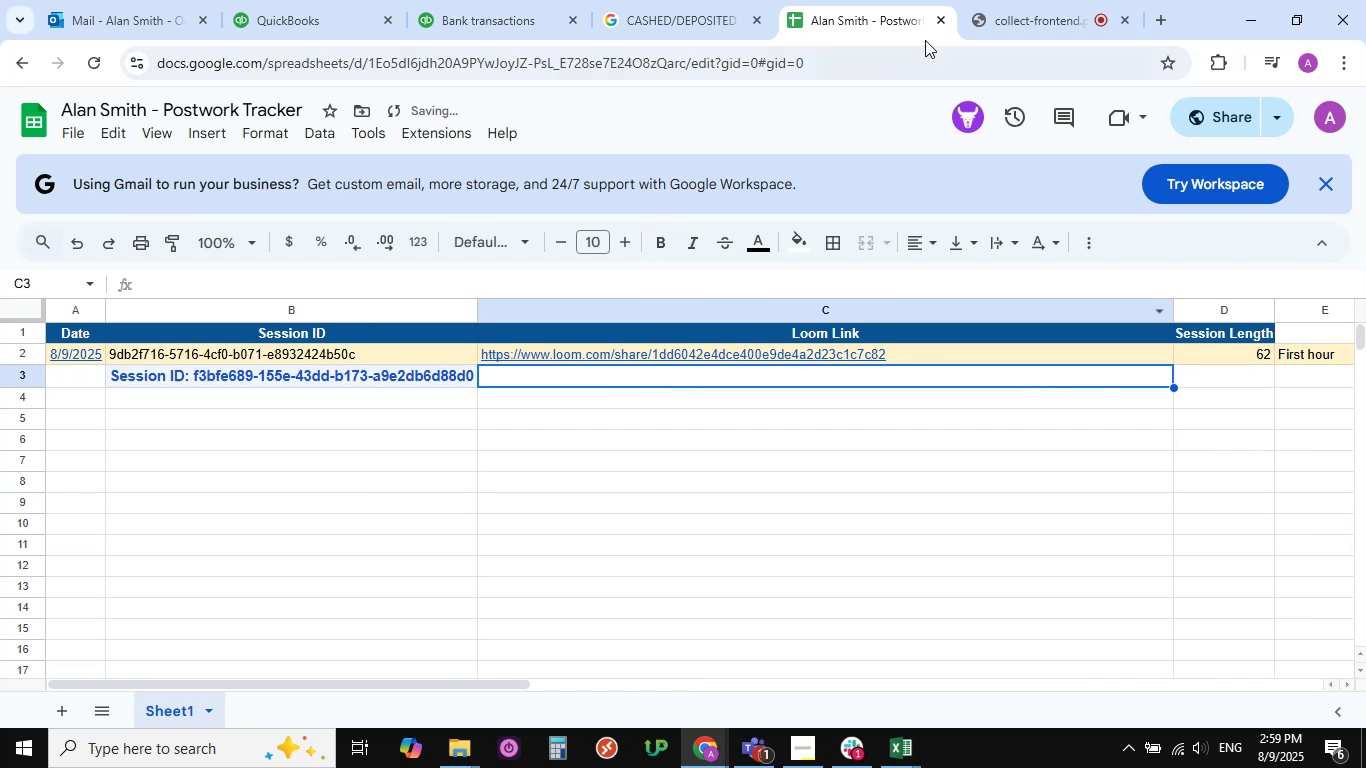 
left_click([1066, 4])
 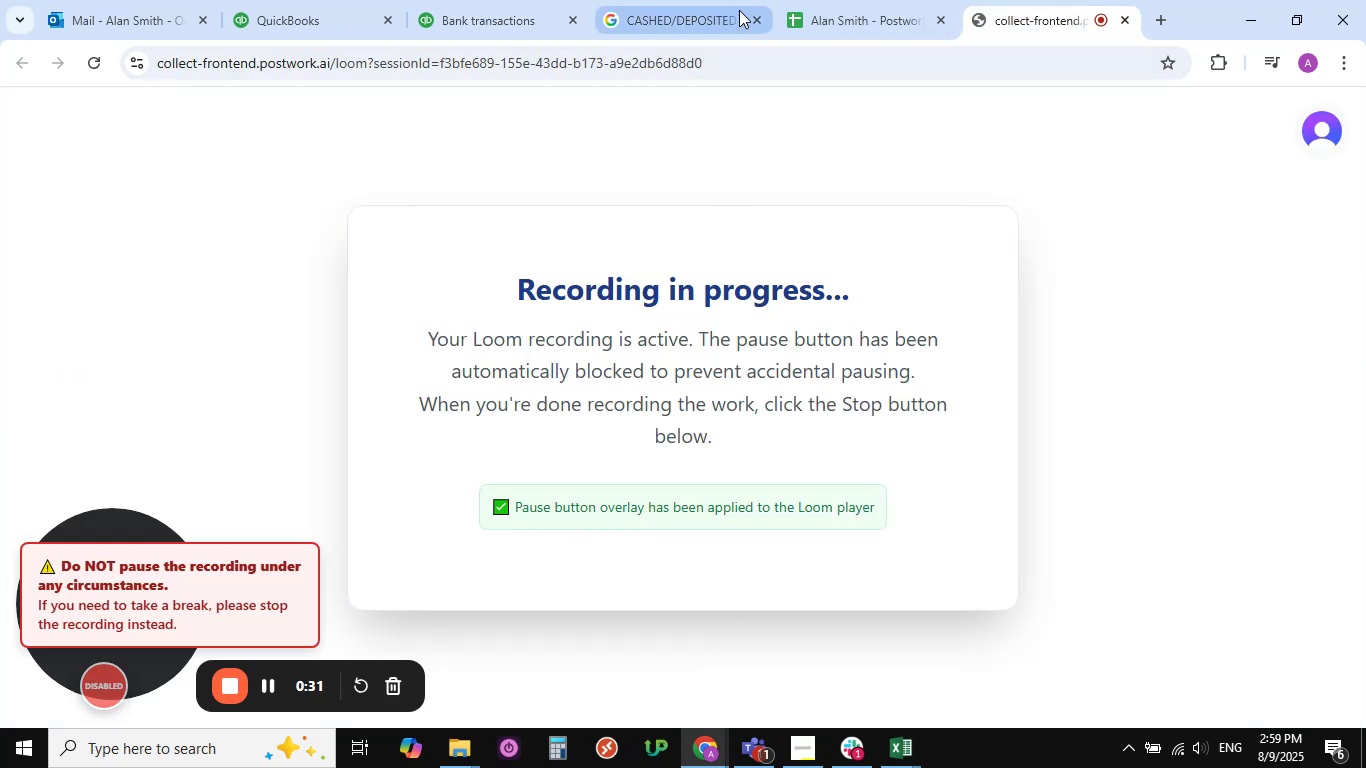 
left_click([839, 0])
 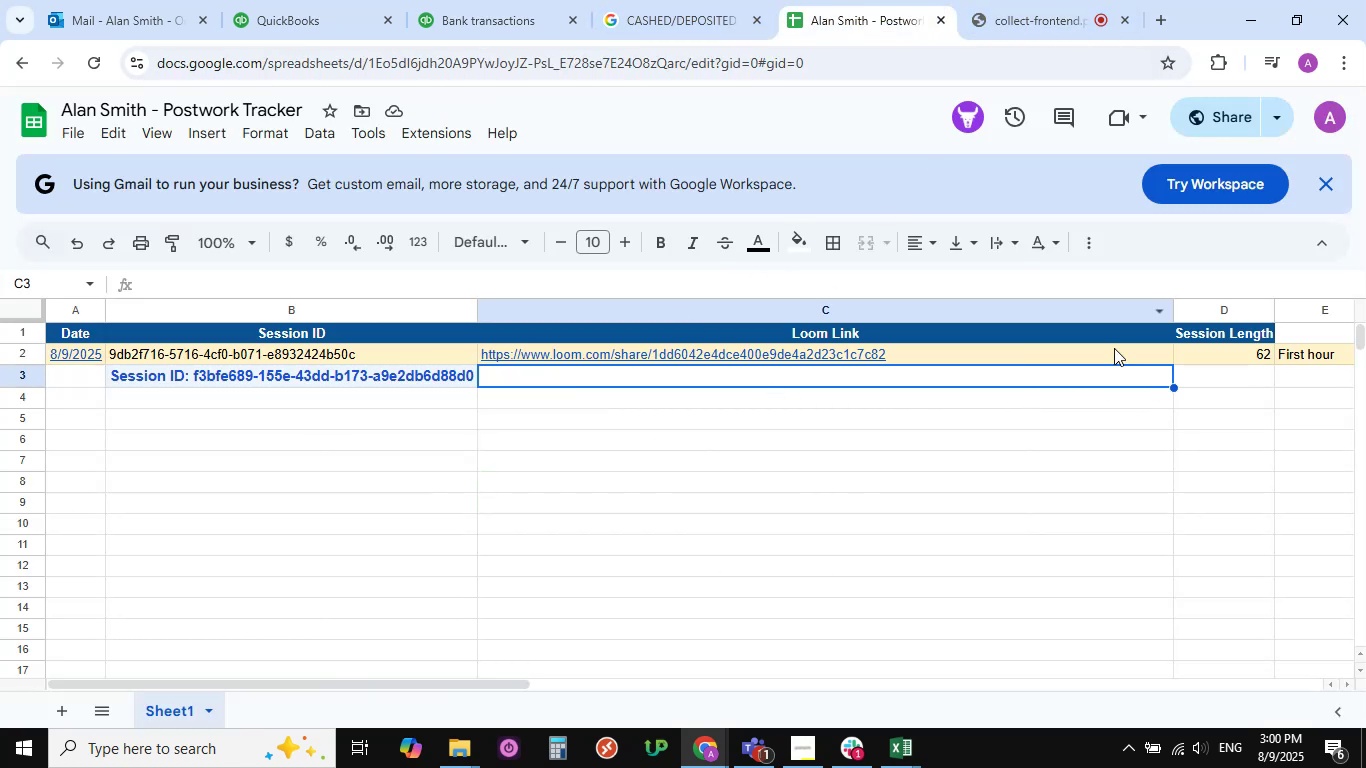 
left_click([77, 370])
 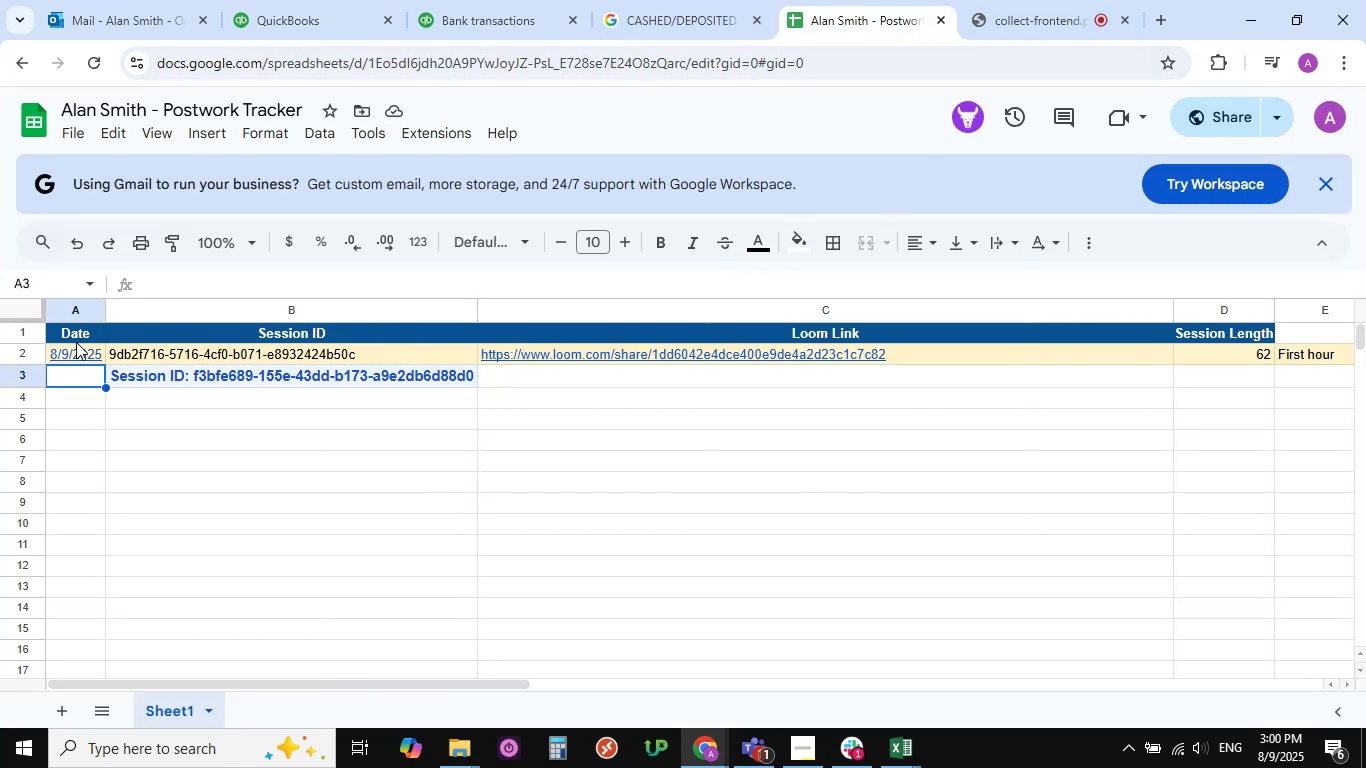 
left_click_drag(start_coordinate=[76, 343], to_coordinate=[75, 371])
 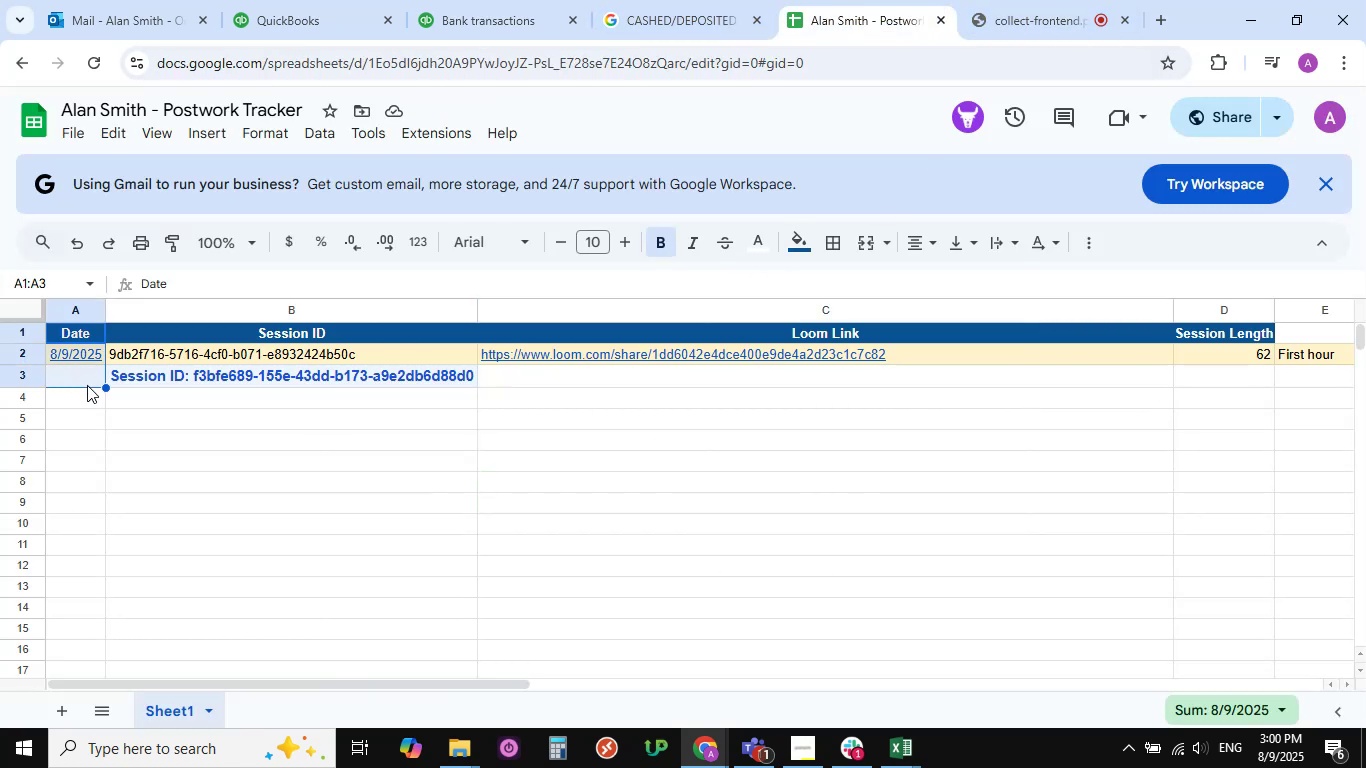 
left_click([84, 392])
 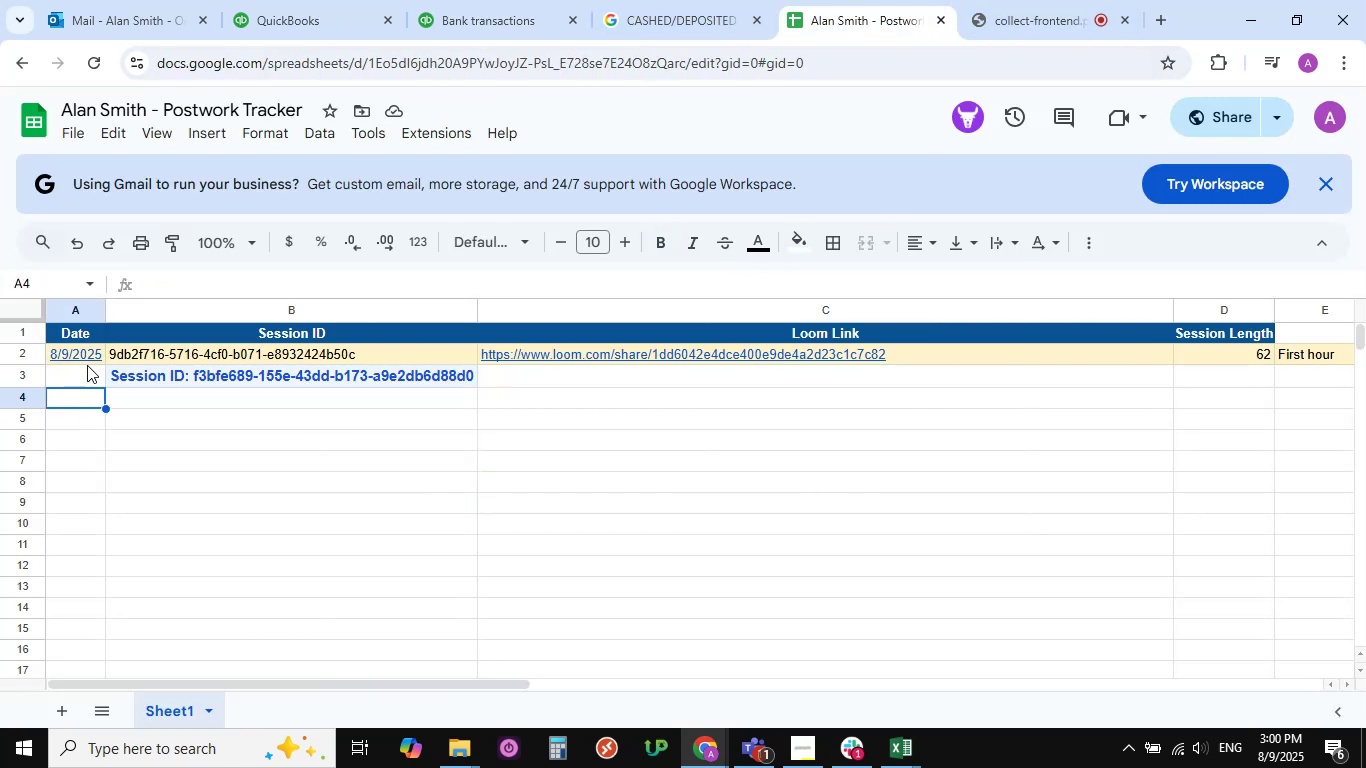 
left_click_drag(start_coordinate=[87, 349], to_coordinate=[88, 369])
 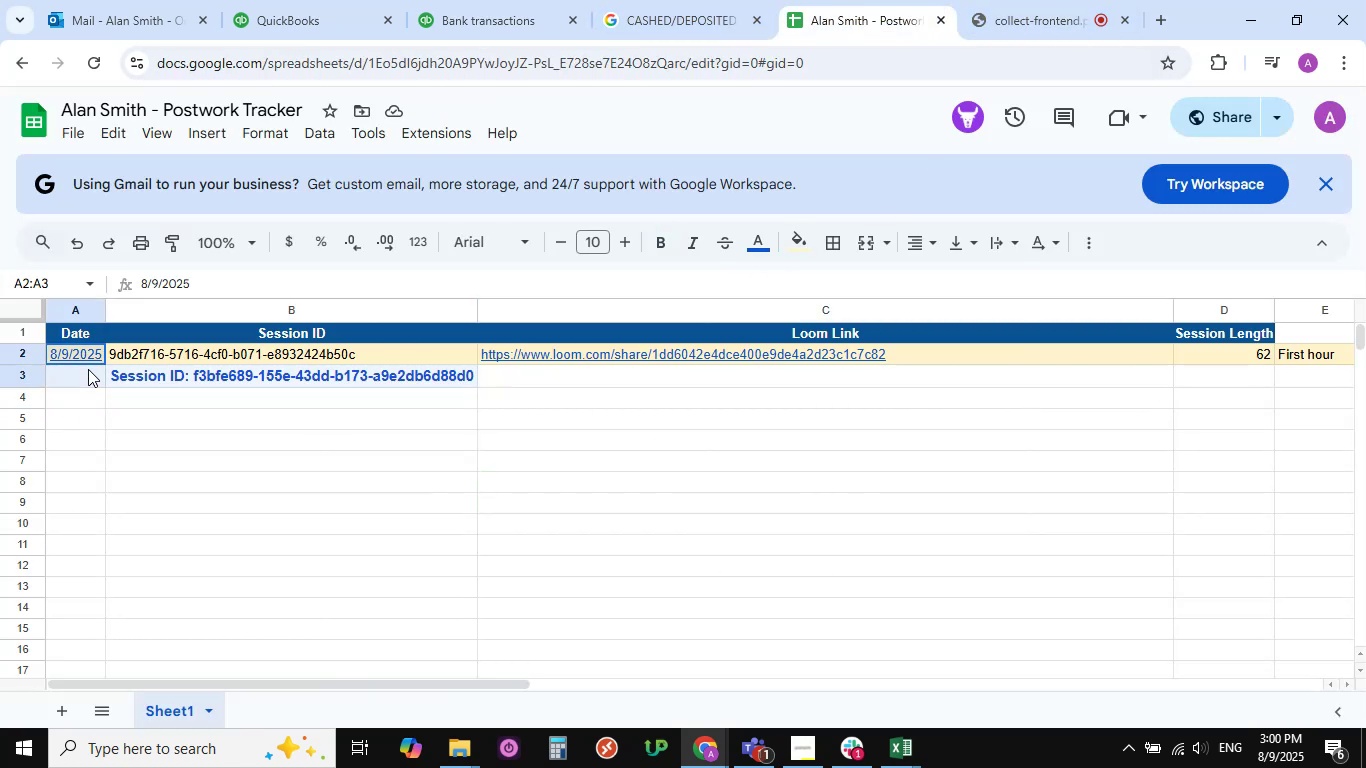 
key(Control+D)
 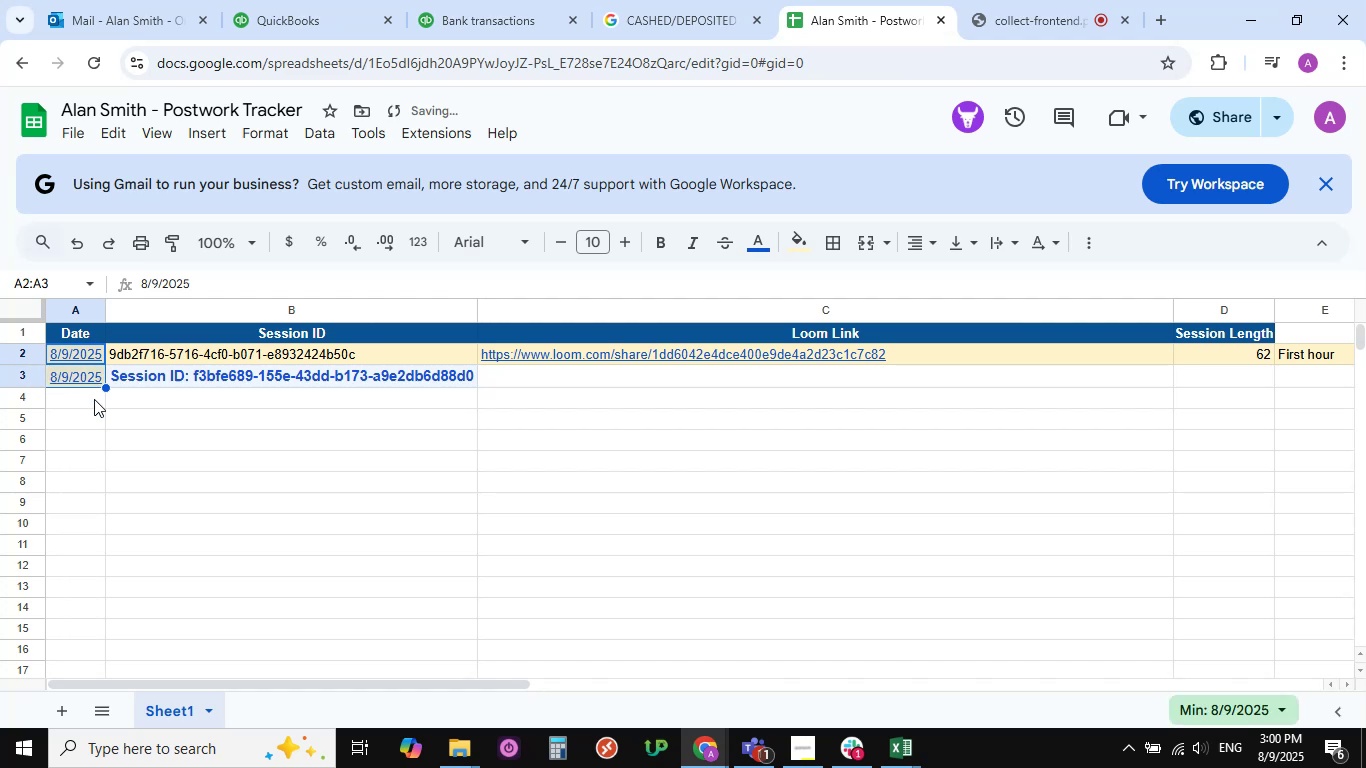 
left_click([118, 413])
 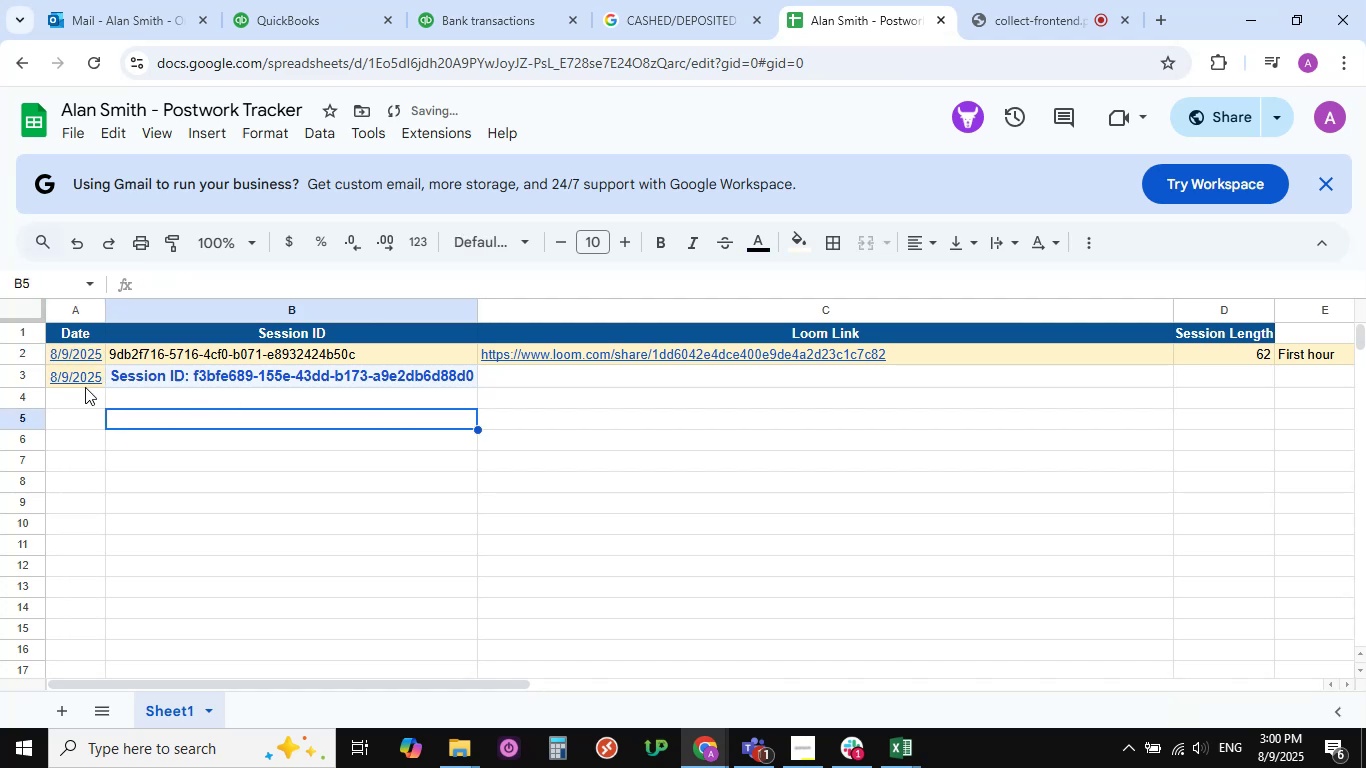 
left_click([602, 383])
 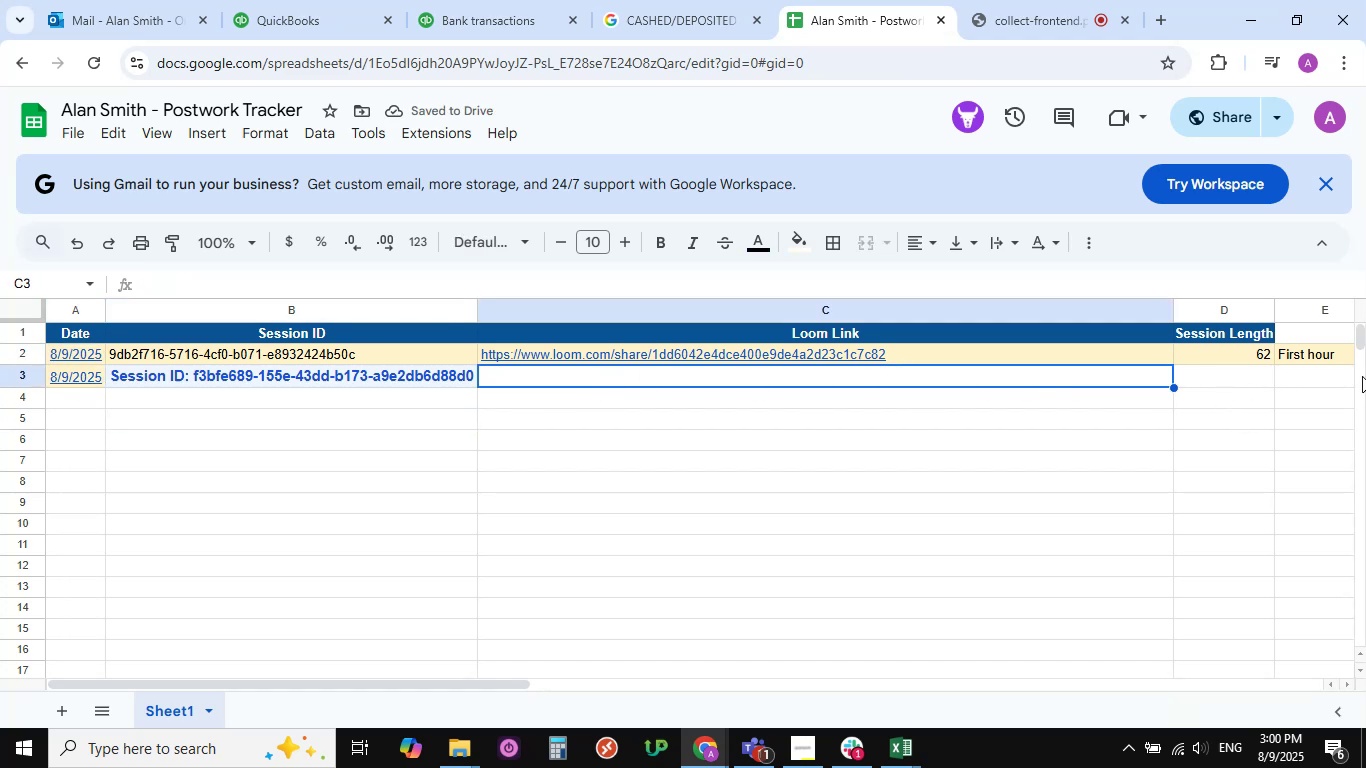 
left_click([1295, 379])
 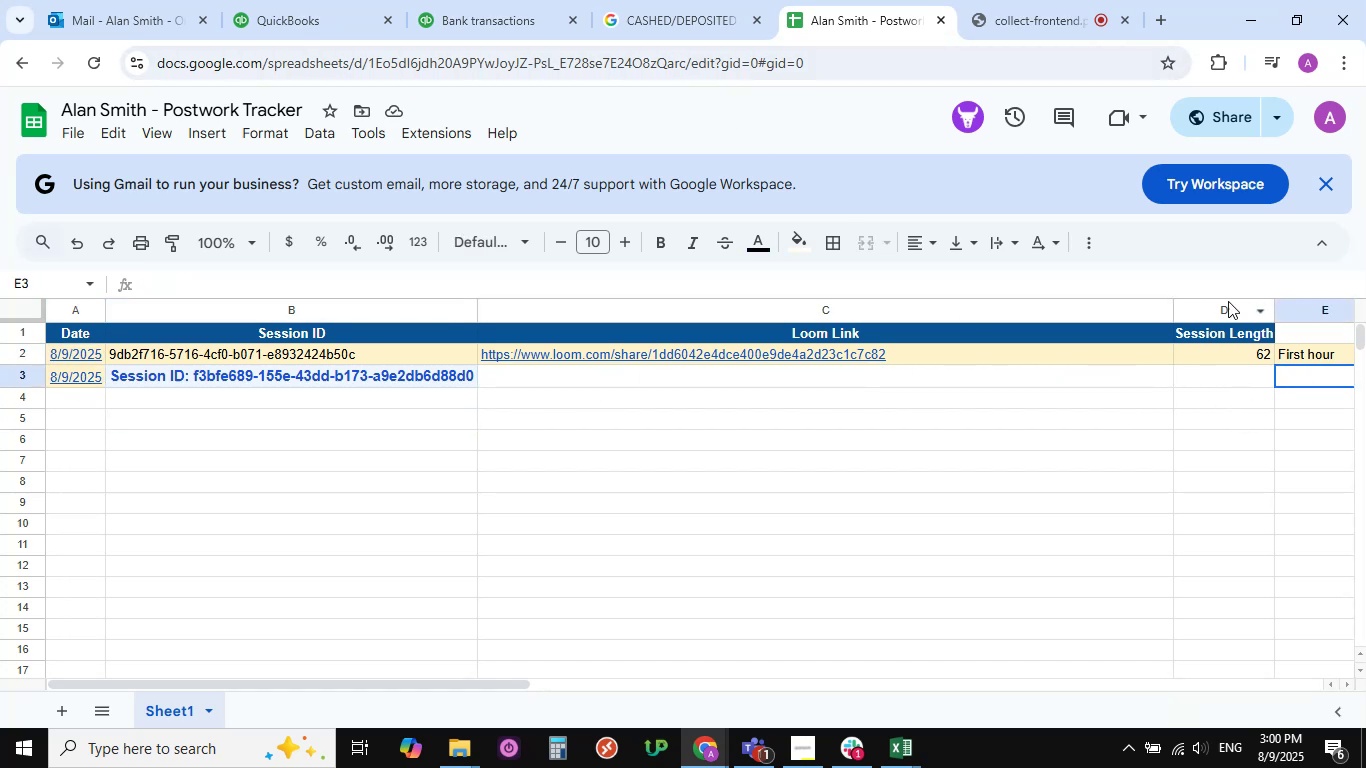 
double_click([1169, 305])
 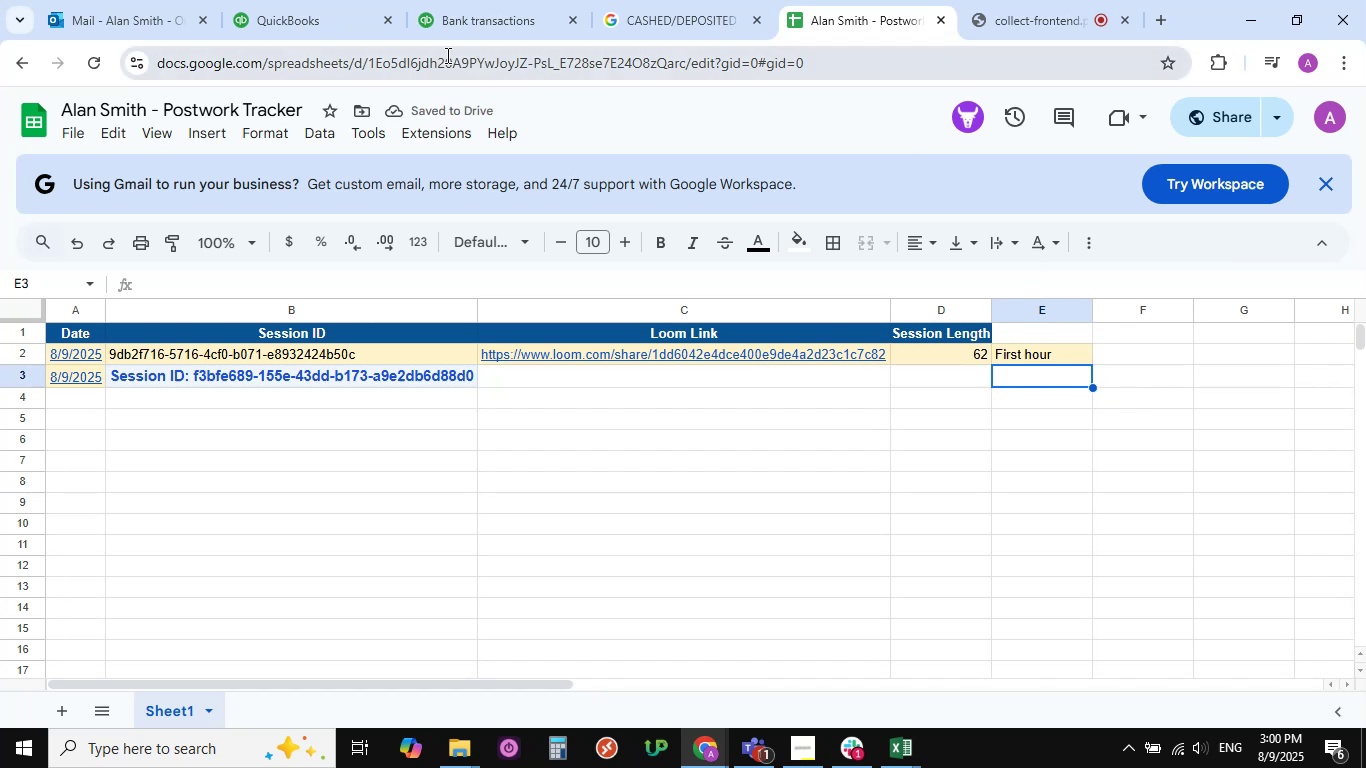 
left_click([524, 9])
 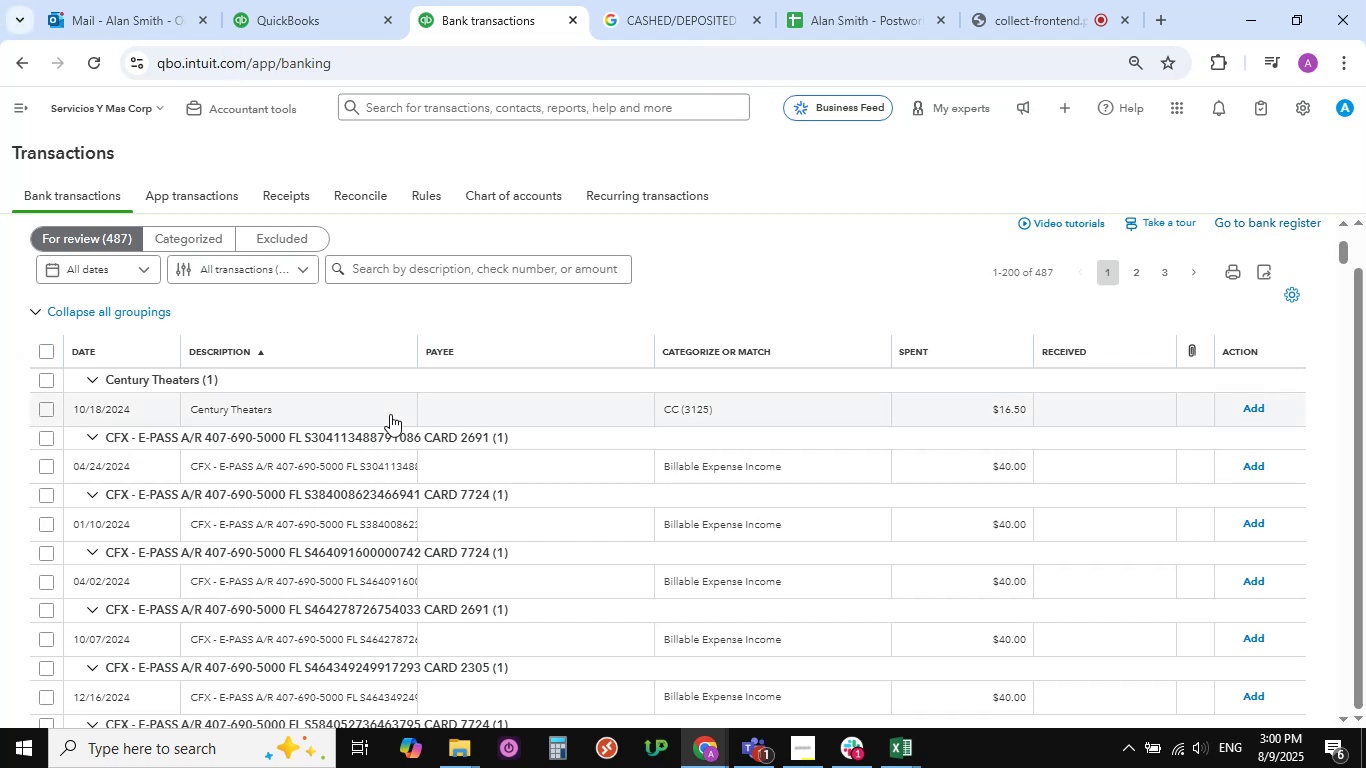 
wait(19.26)
 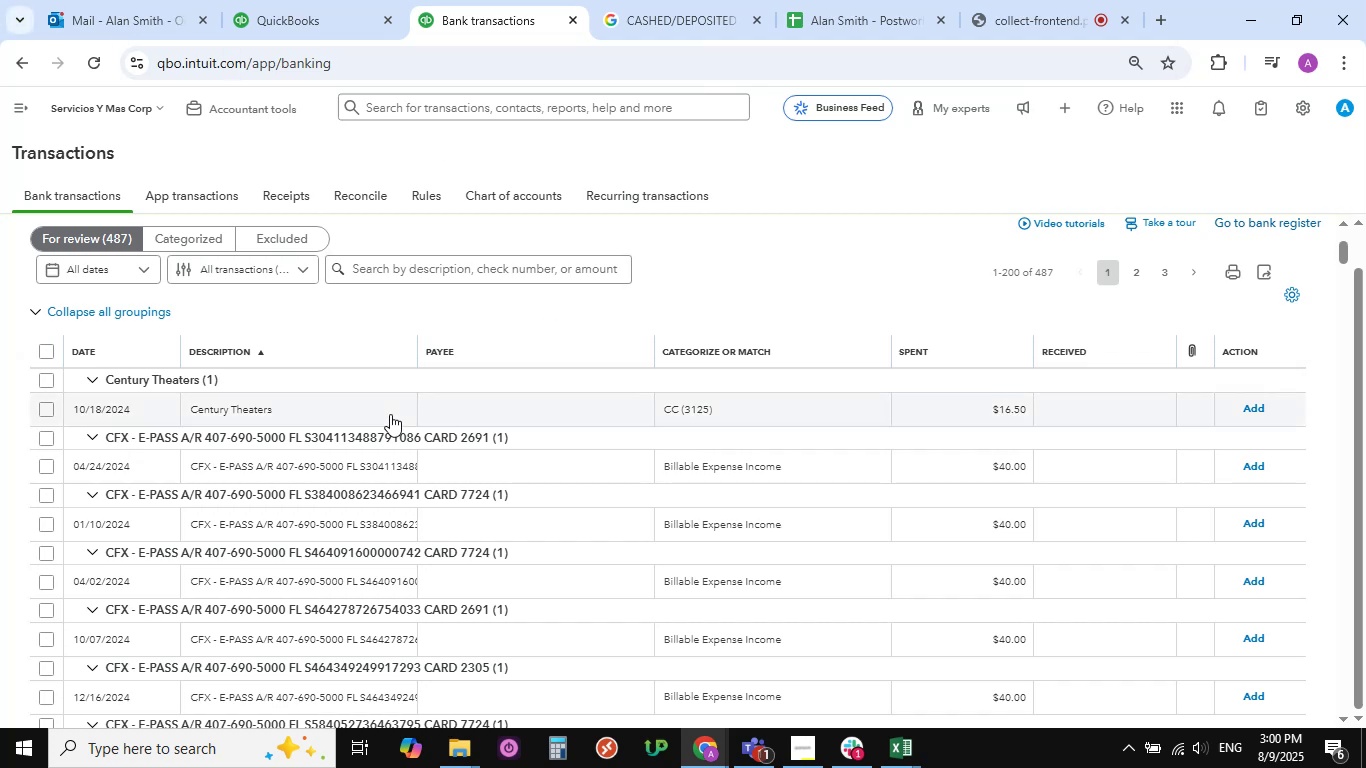 
scroll: coordinate [461, 447], scroll_direction: up, amount: 1.0
 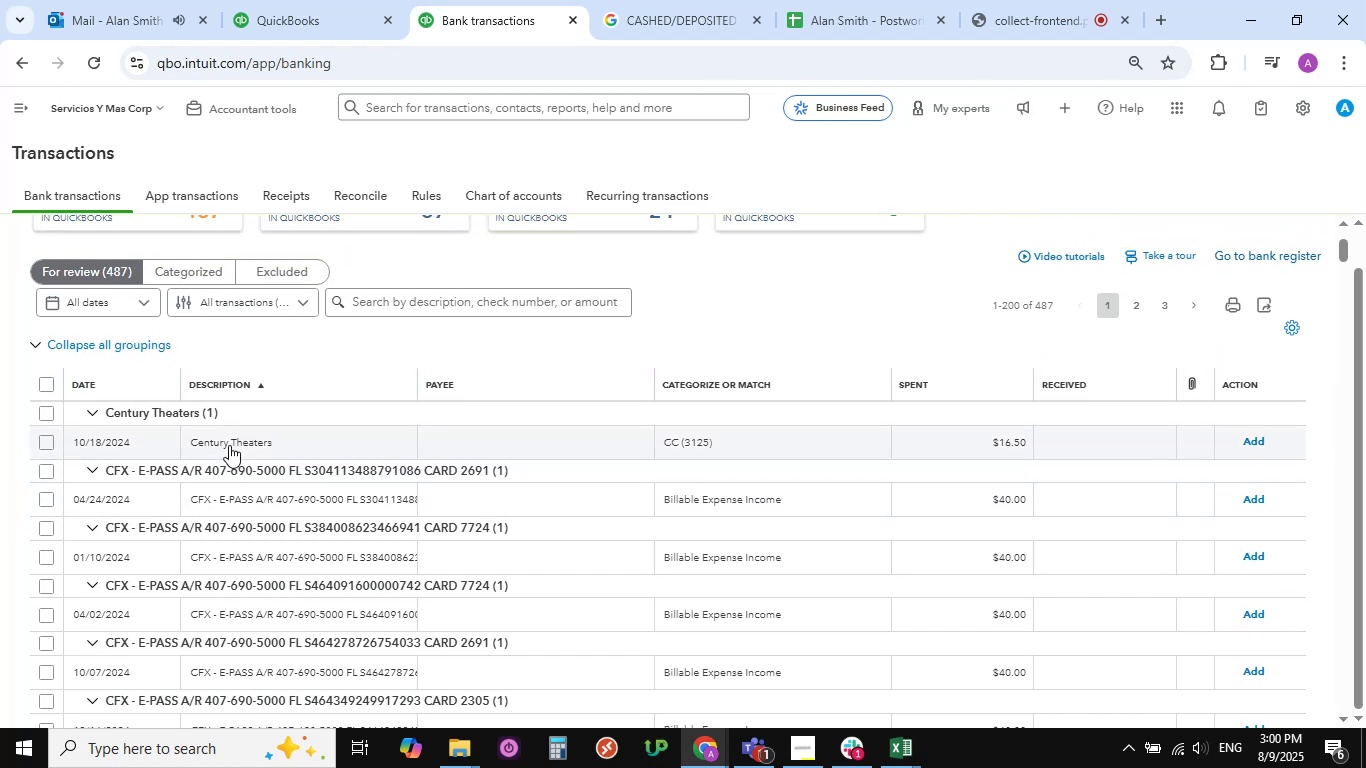 
left_click([228, 444])
 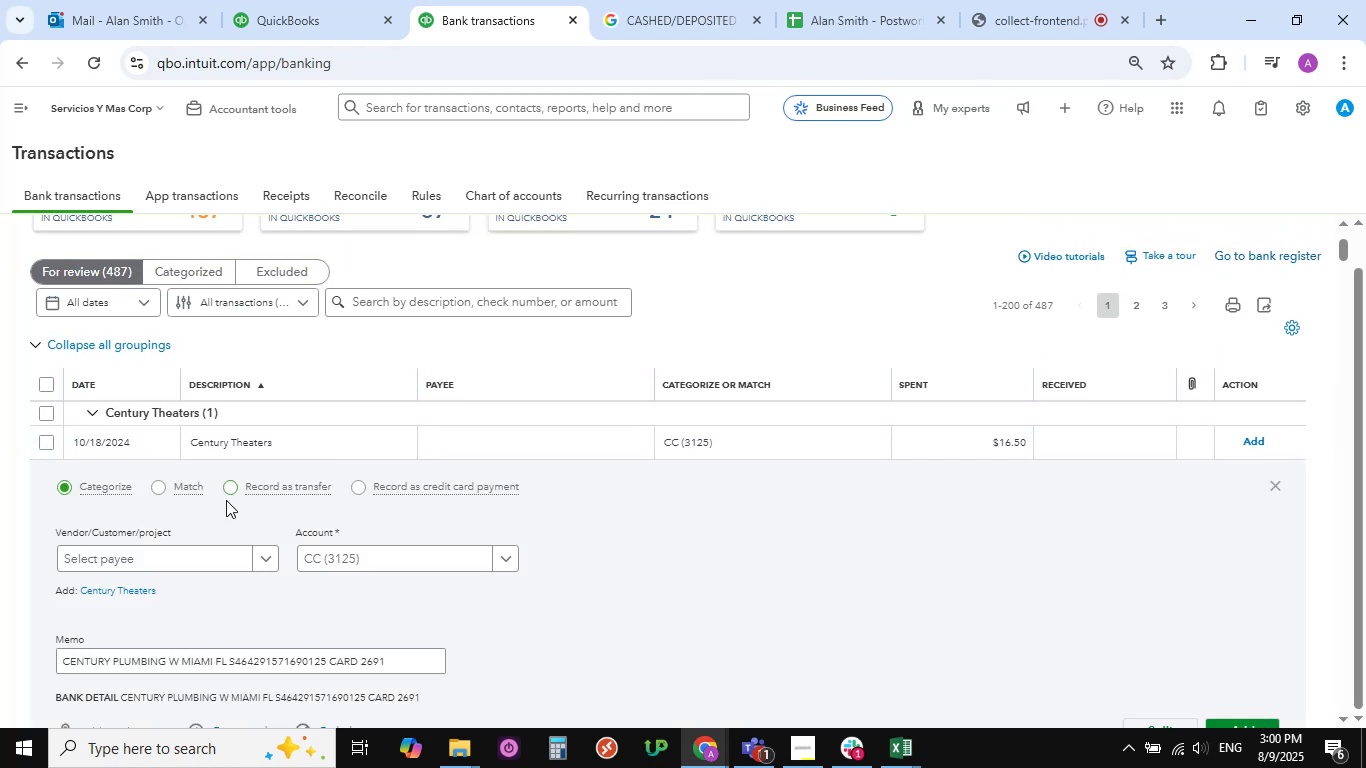 
scroll: coordinate [128, 618], scroll_direction: down, amount: 5.0
 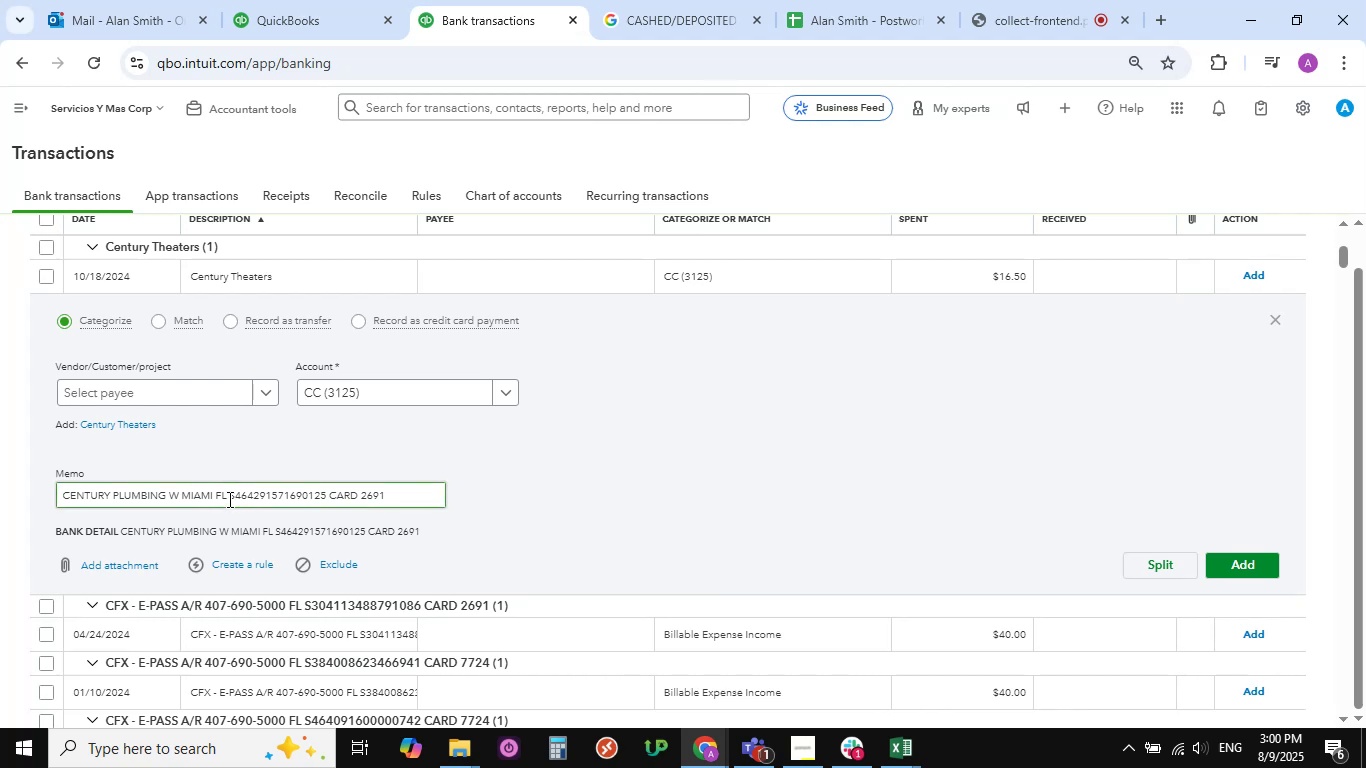 
left_click_drag(start_coordinate=[213, 498], to_coordinate=[58, 491])
 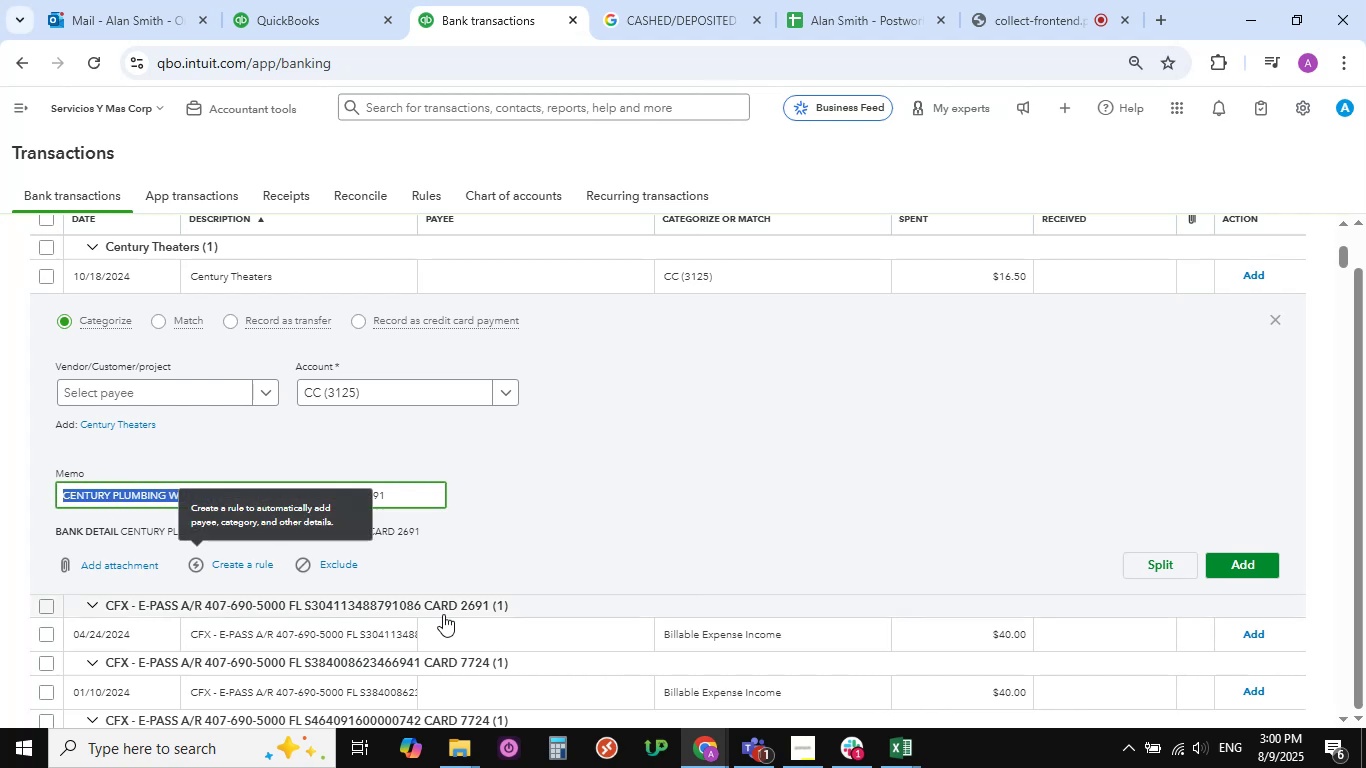 
key(Control+C)
 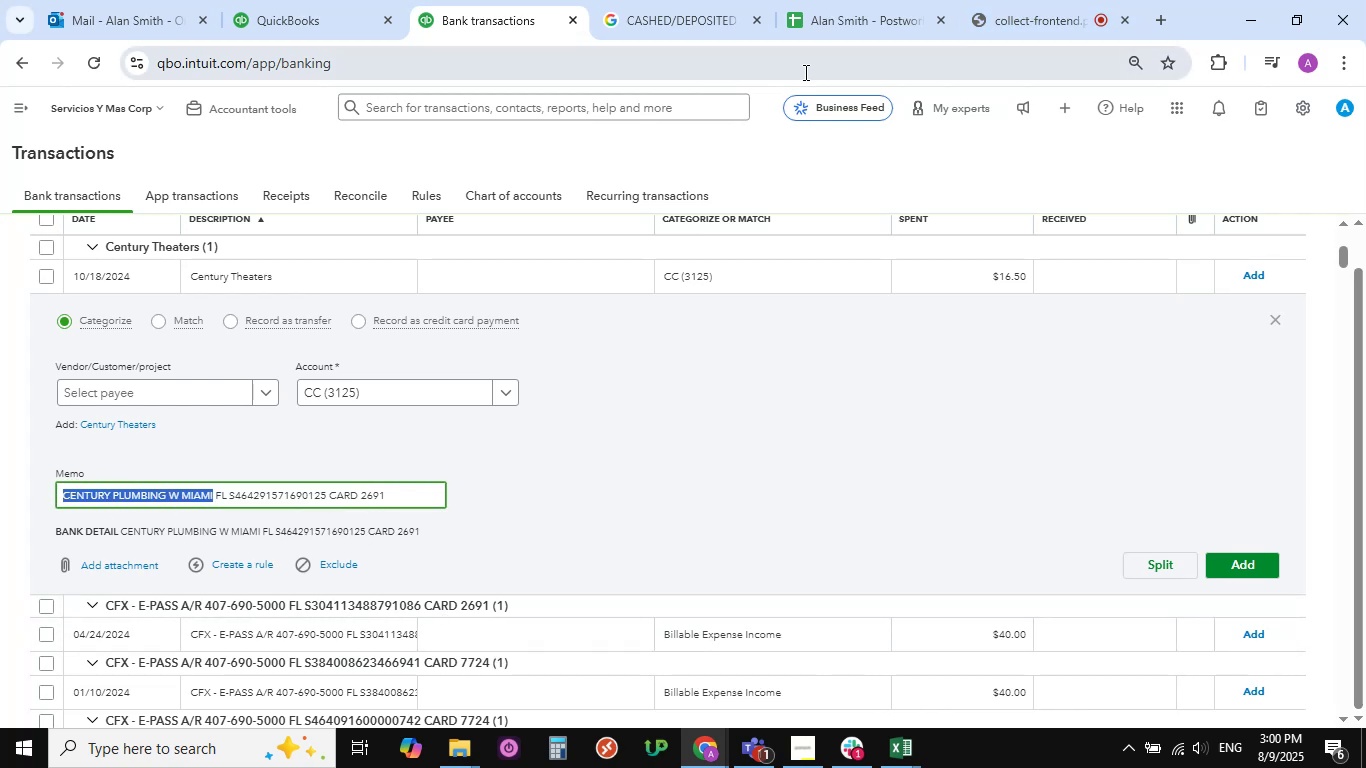 
wait(9.46)
 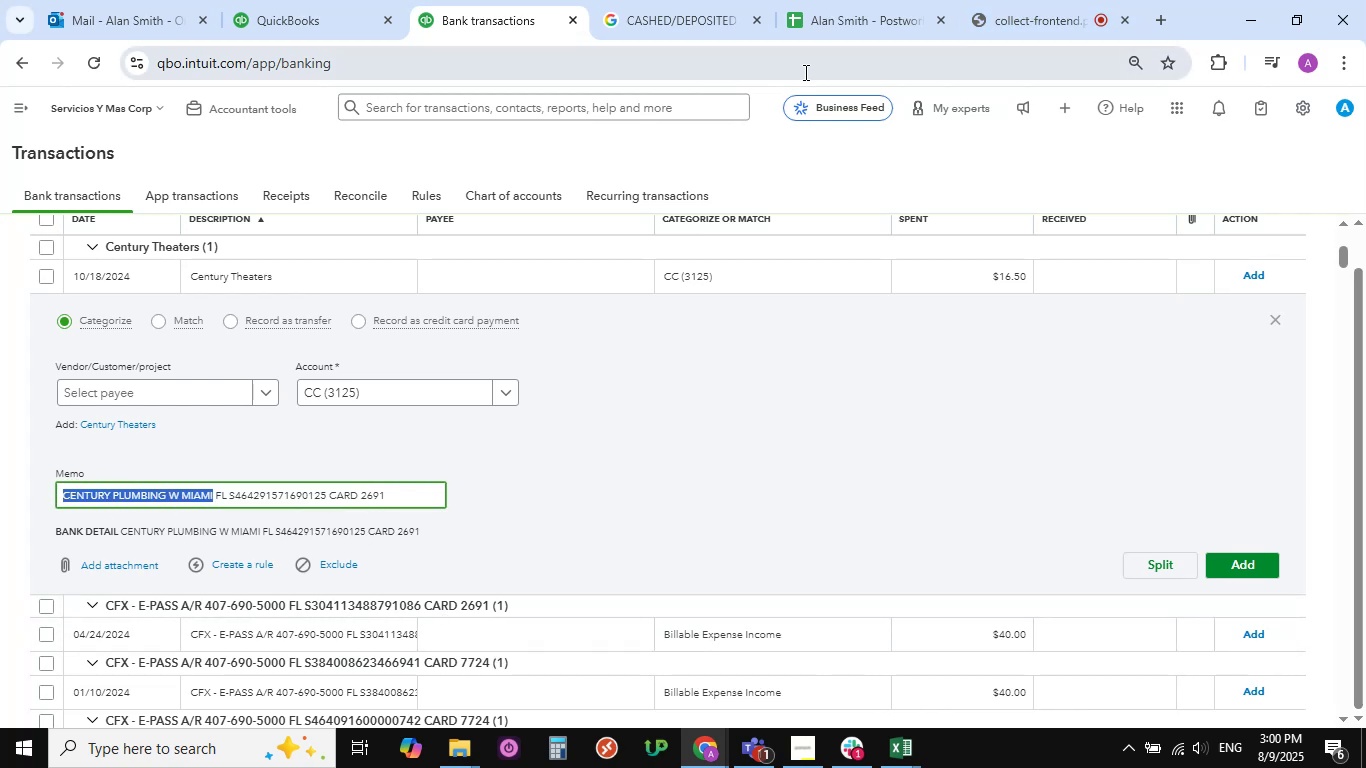 
left_click([662, 16])
 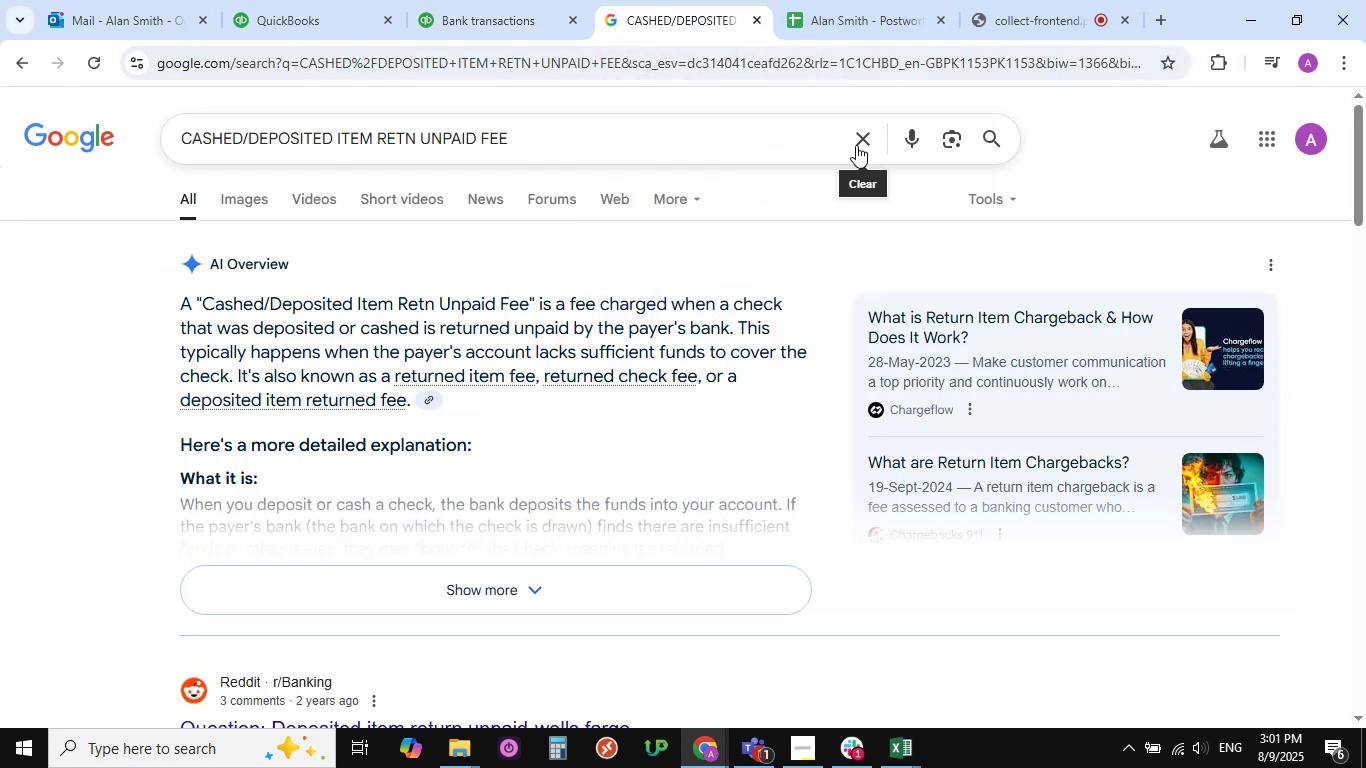 
left_click([860, 136])
 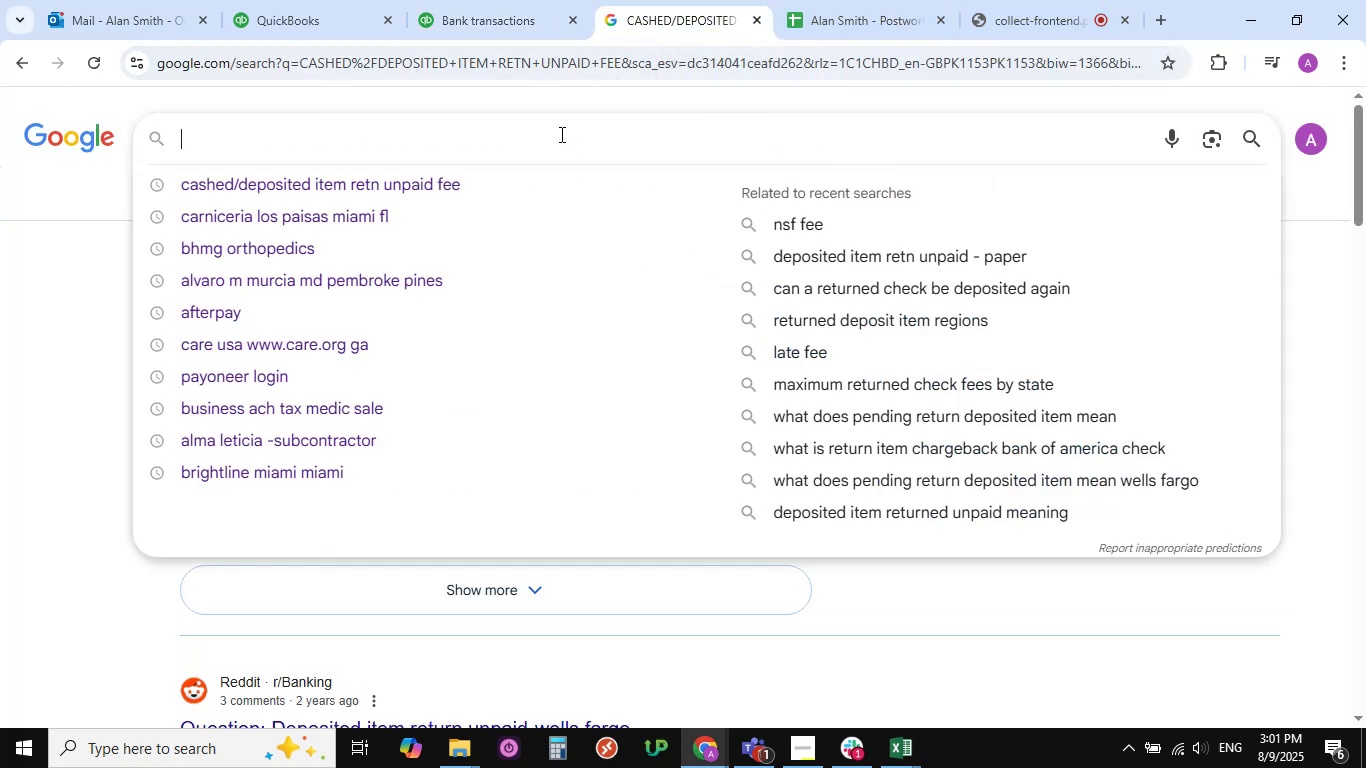 
left_click([558, 140])
 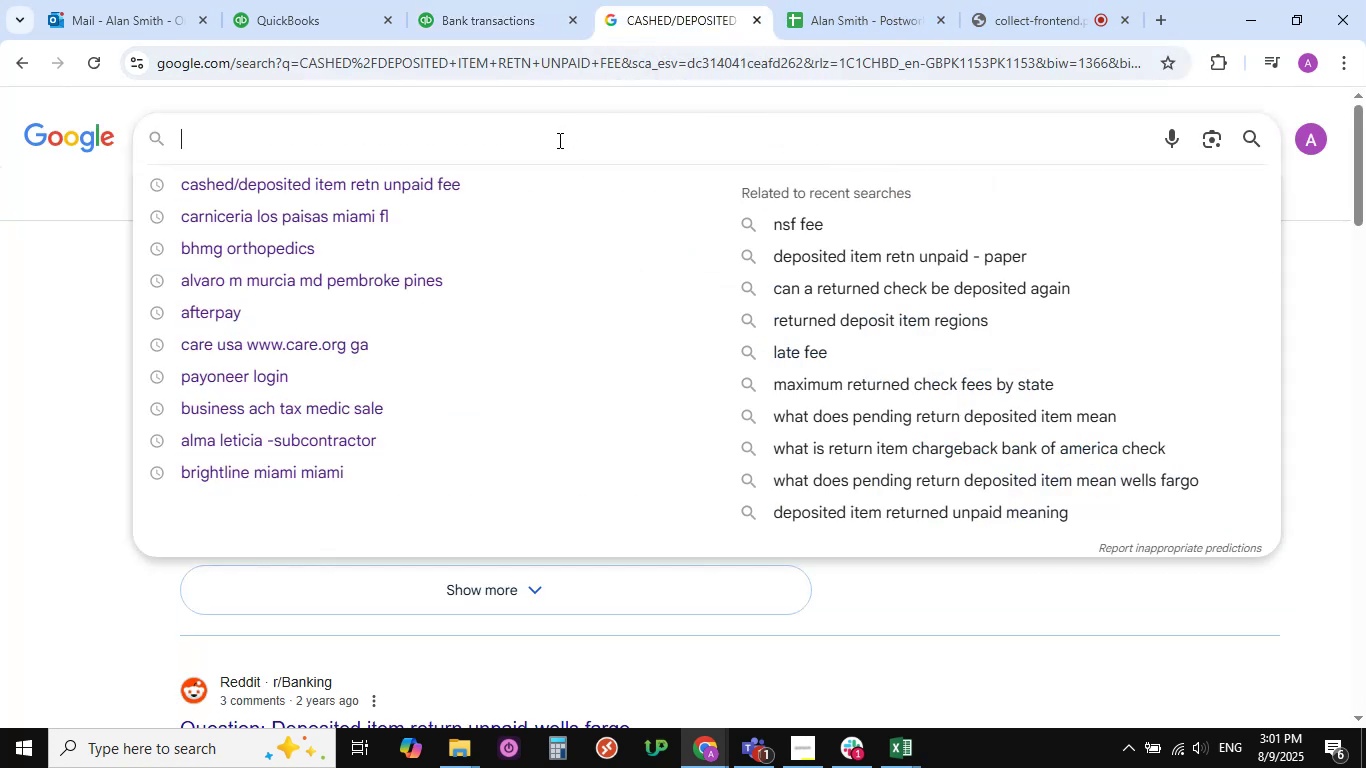 
key(Control+V)
 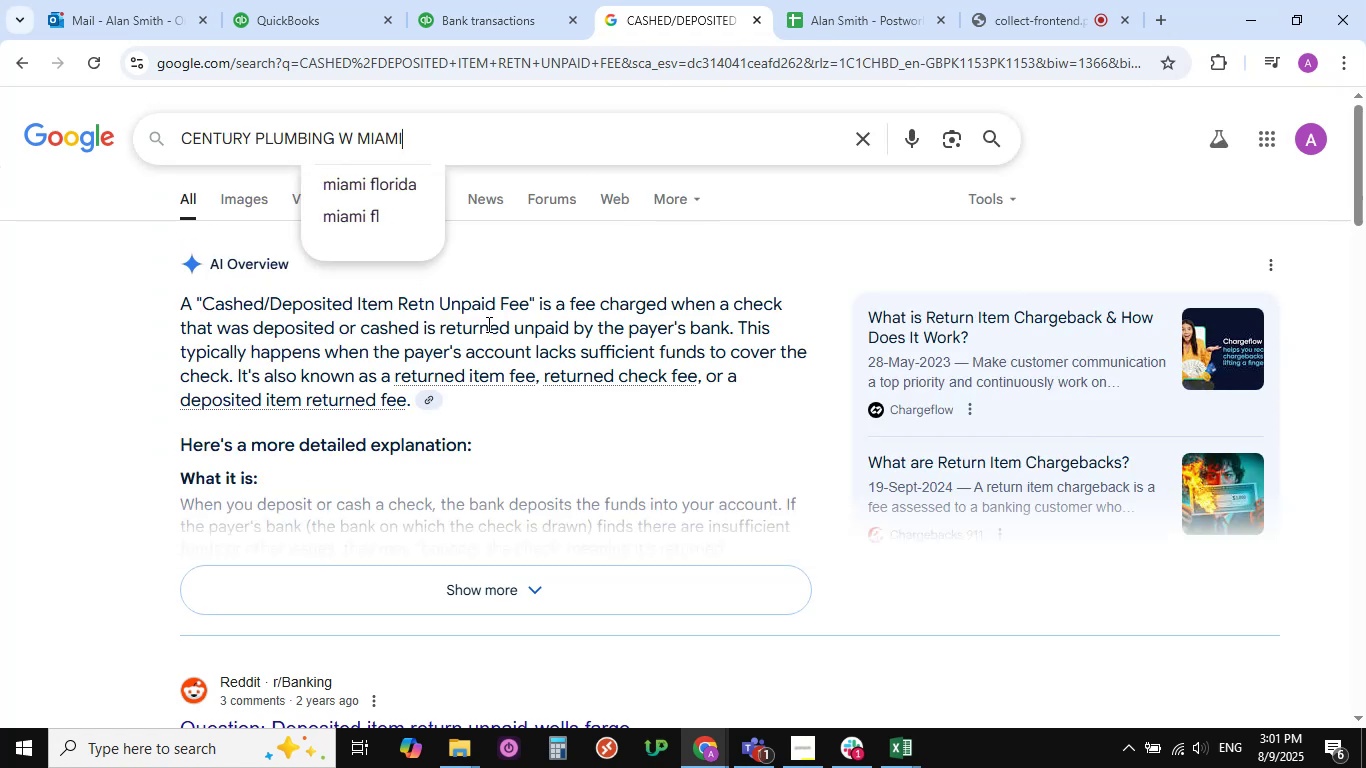 
wait(13.02)
 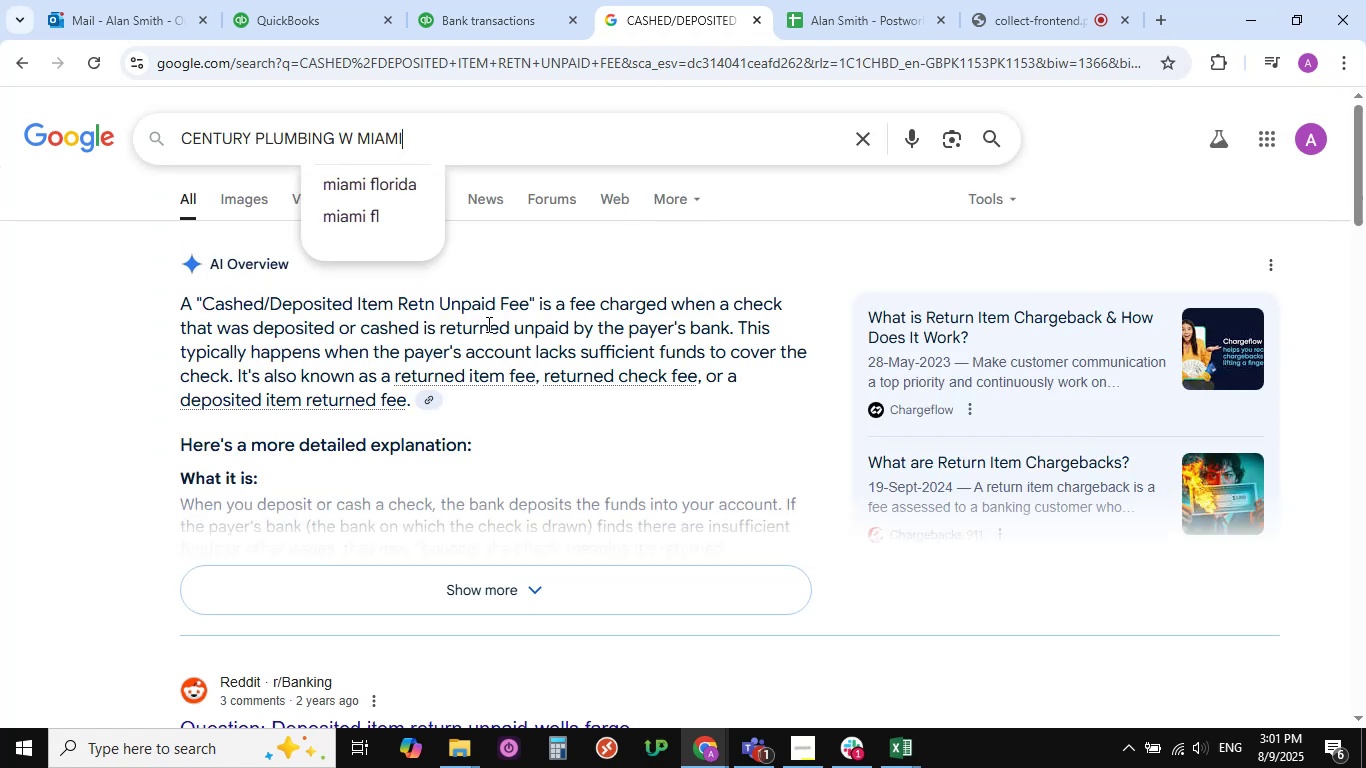 
key(NumpadEnter)
 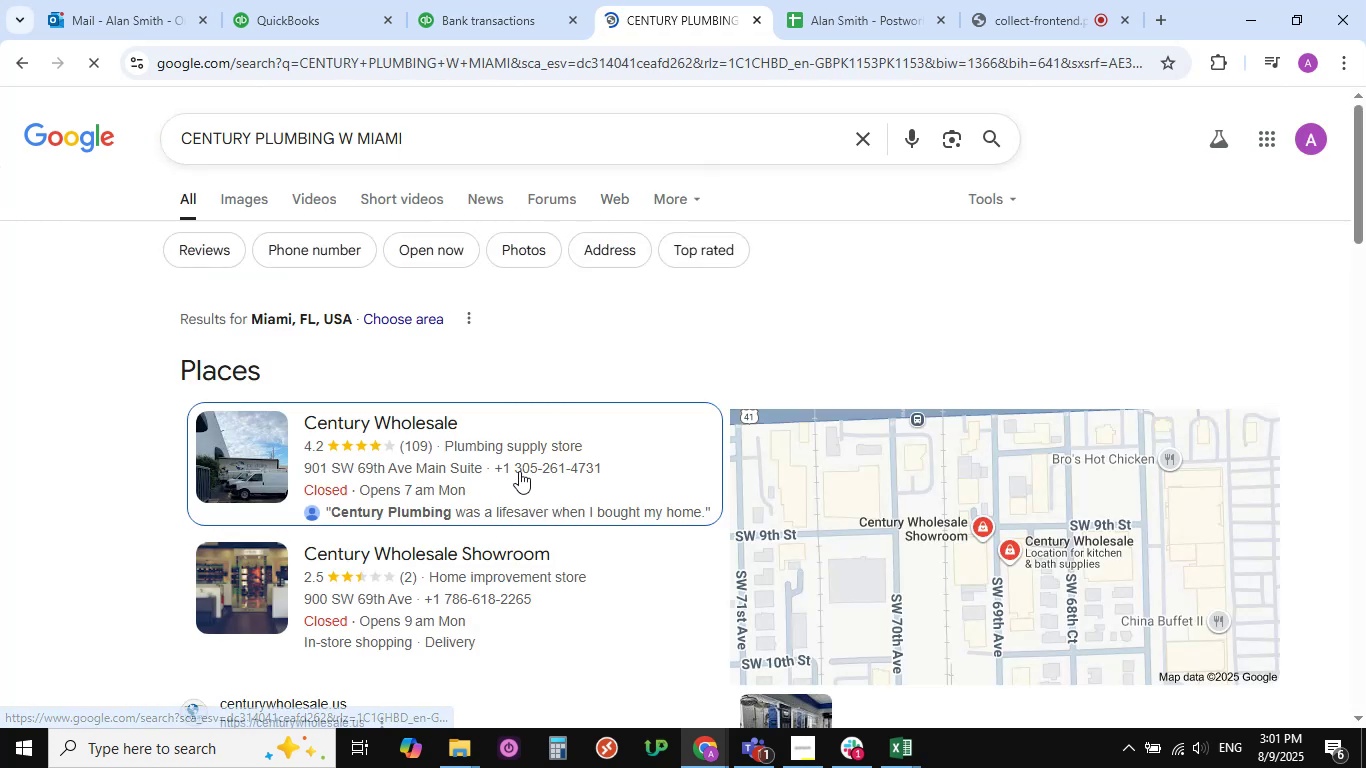 
scroll: coordinate [525, 468], scroll_direction: down, amount: 22.0
 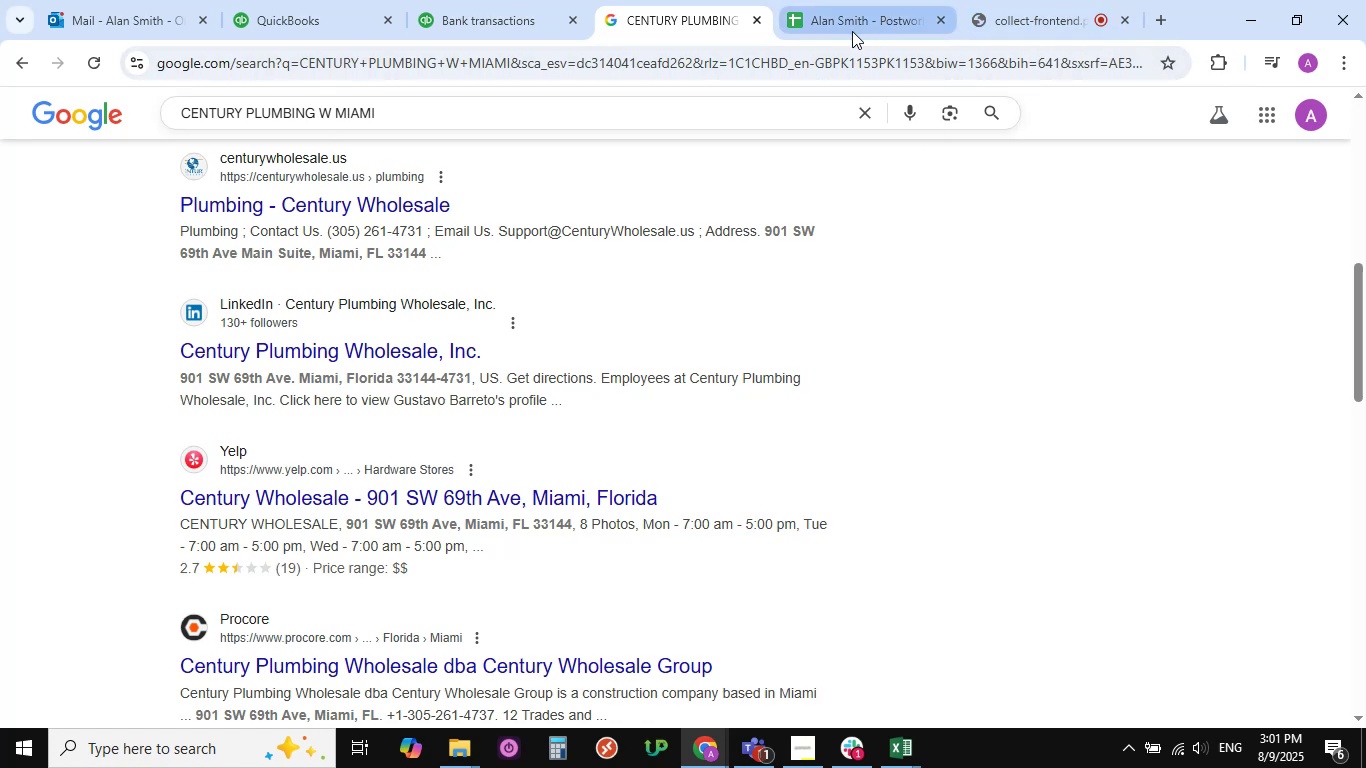 
left_click([858, 24])
 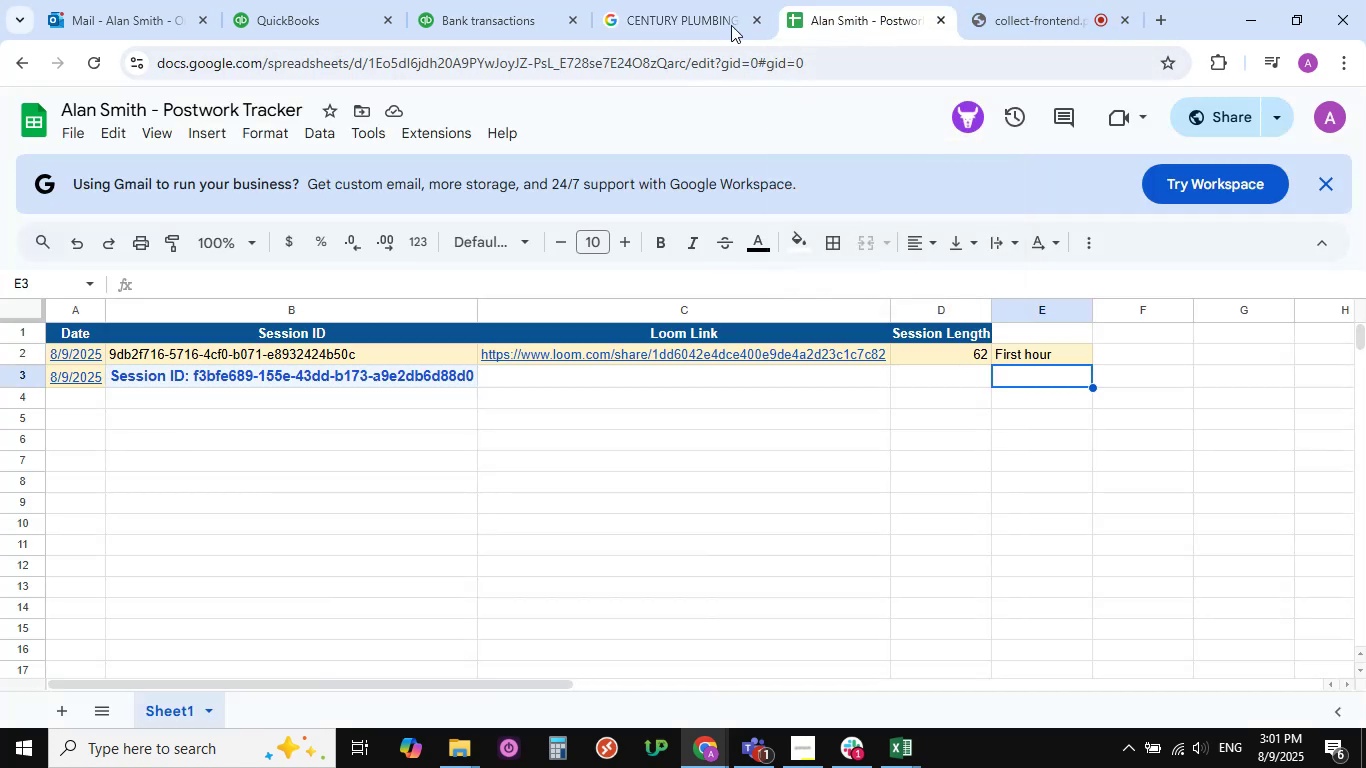 
left_click([669, 7])
 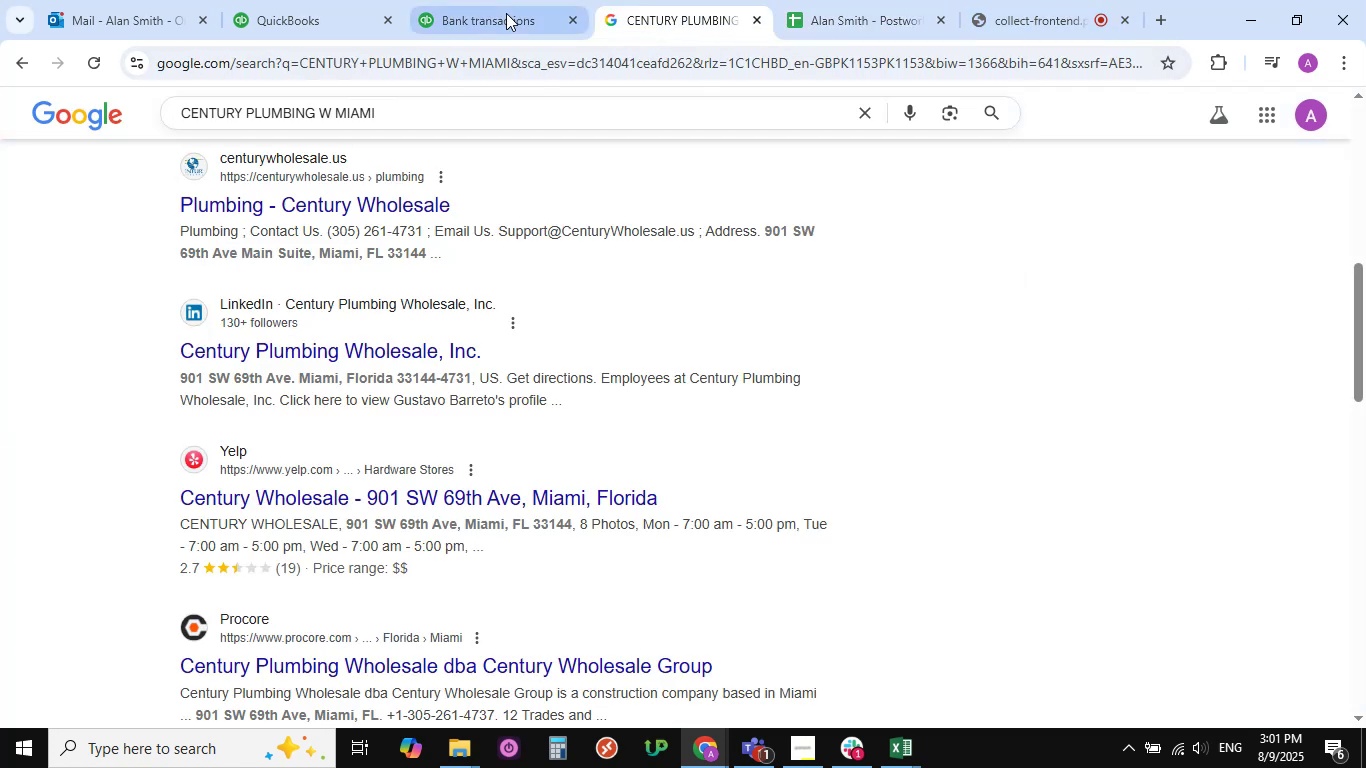 
left_click([495, 13])
 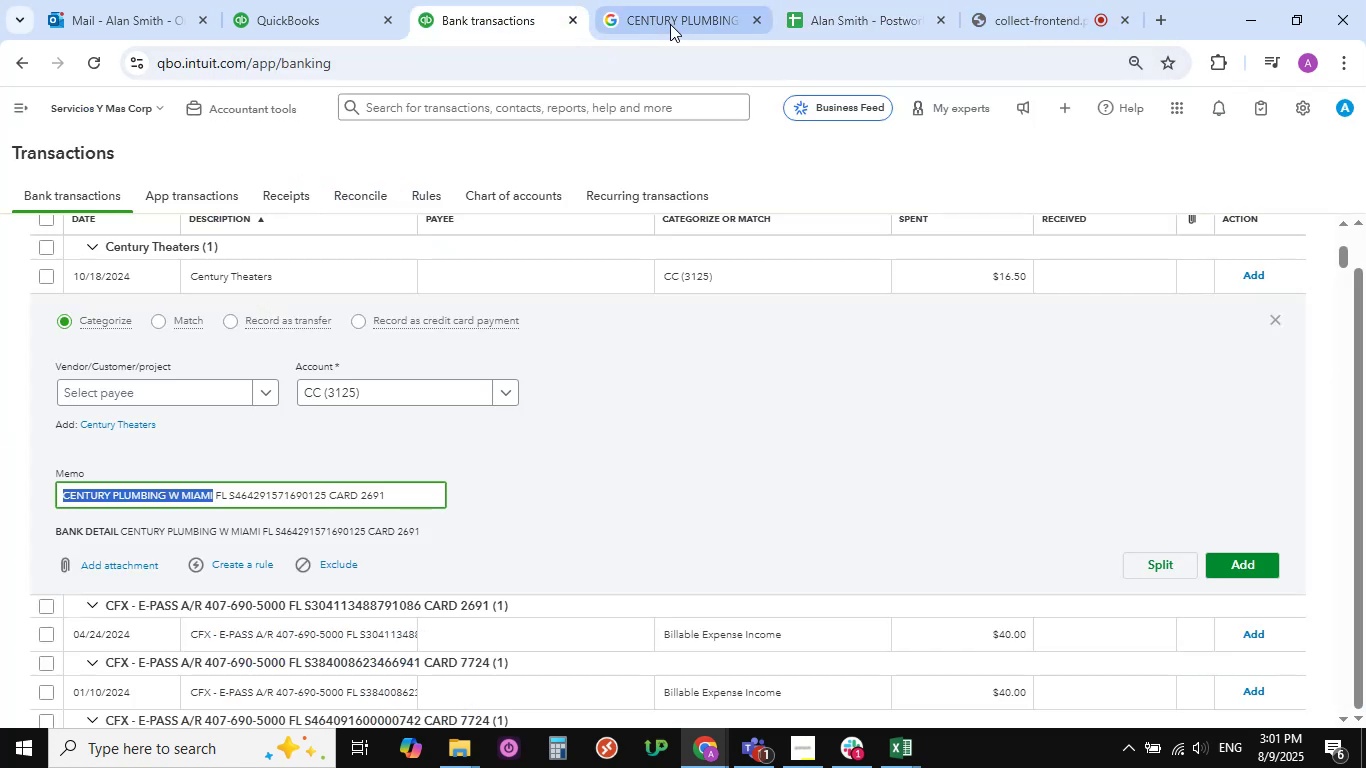 
left_click([688, 23])
 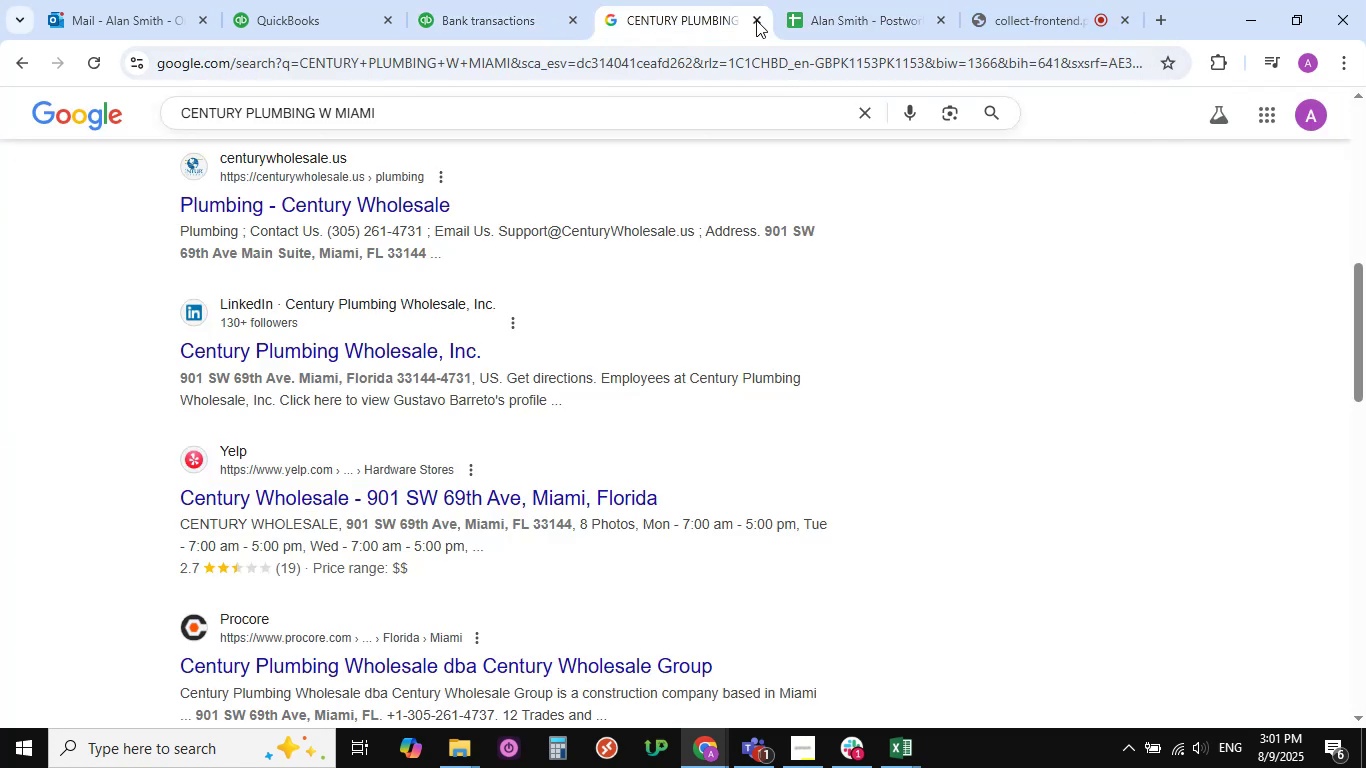 
mouse_move([887, 21])
 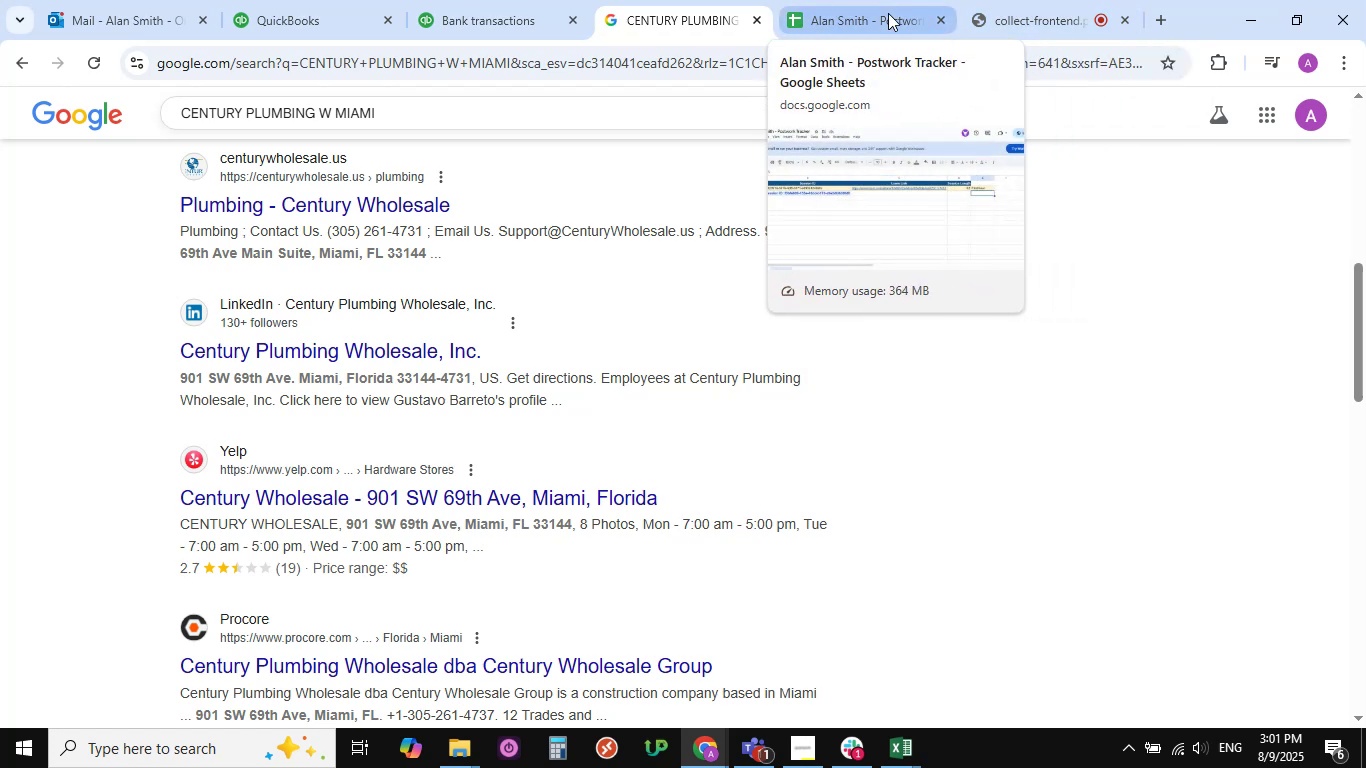 
left_click_drag(start_coordinate=[879, 16], to_coordinate=[884, 23])
 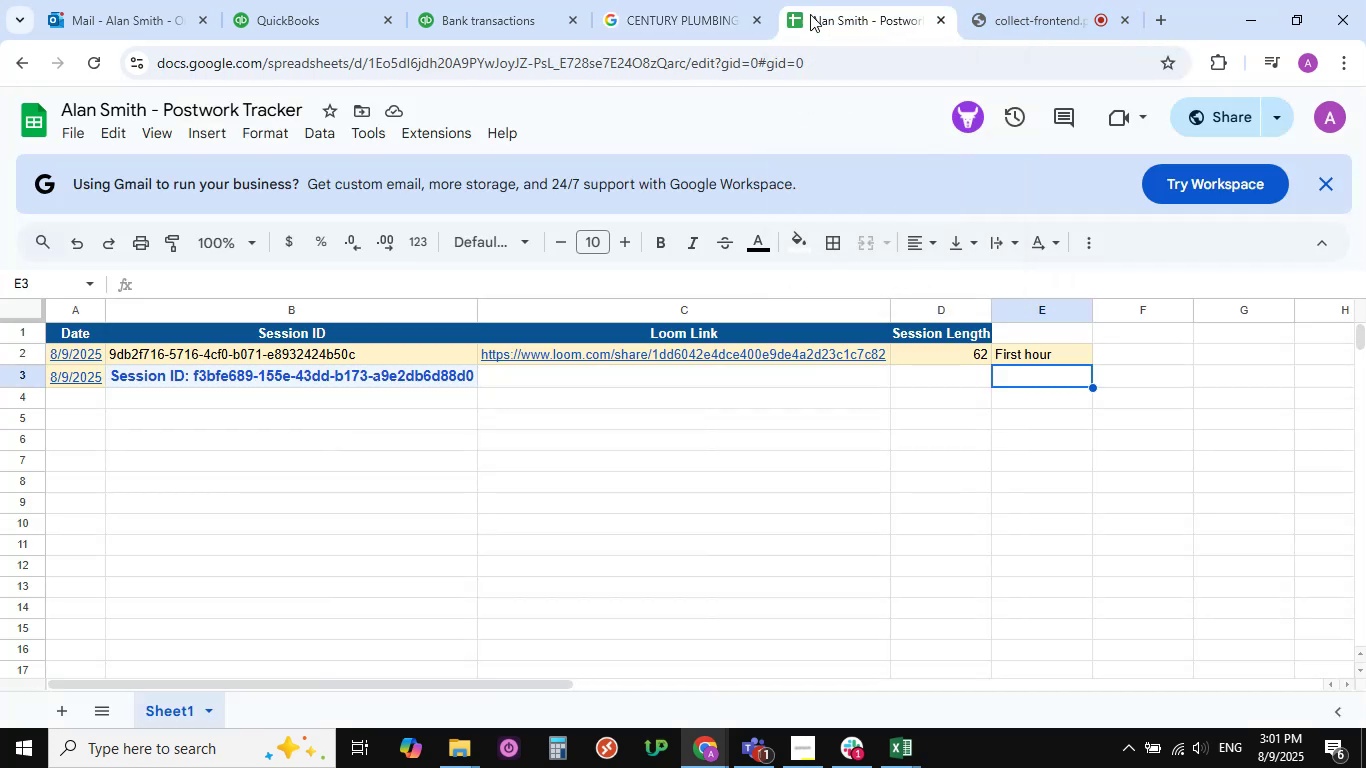 
wait(9.54)
 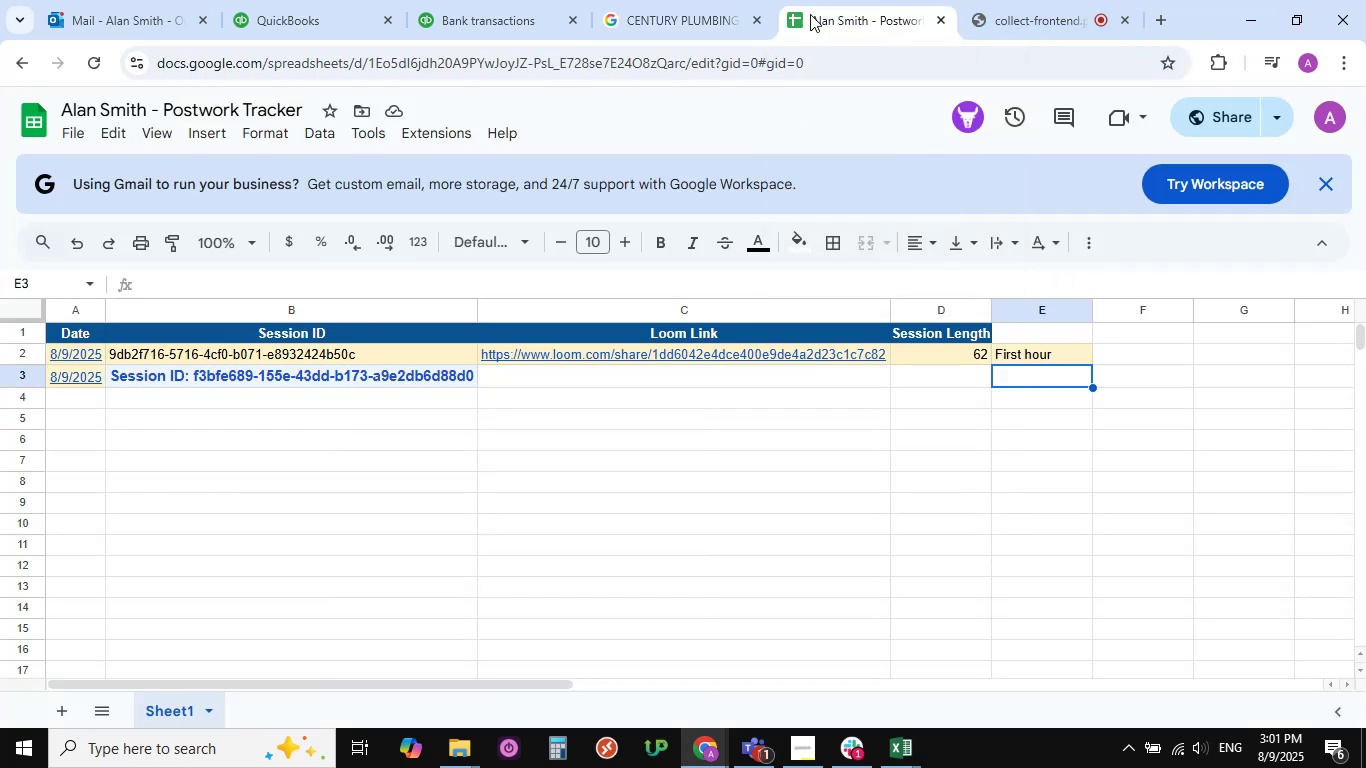 
left_click([511, 15])
 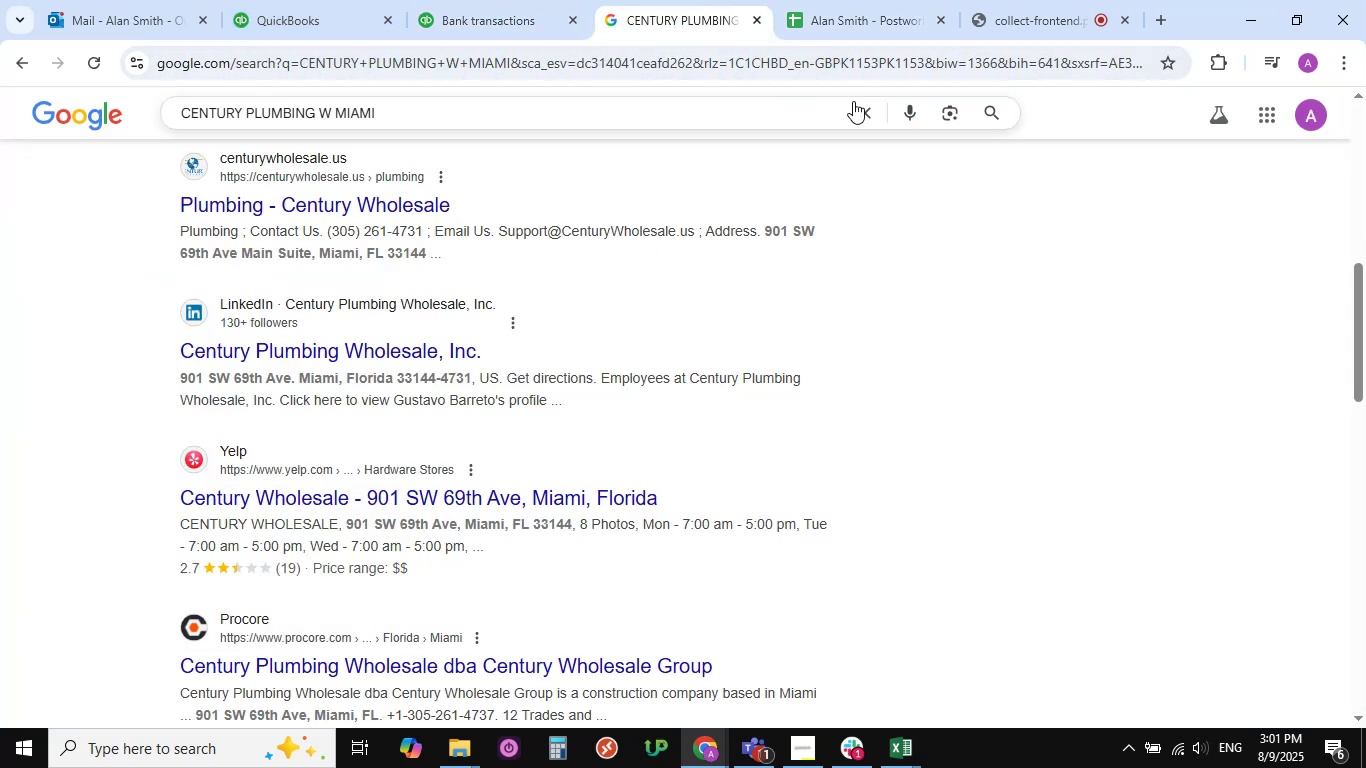 
left_click([862, 112])
 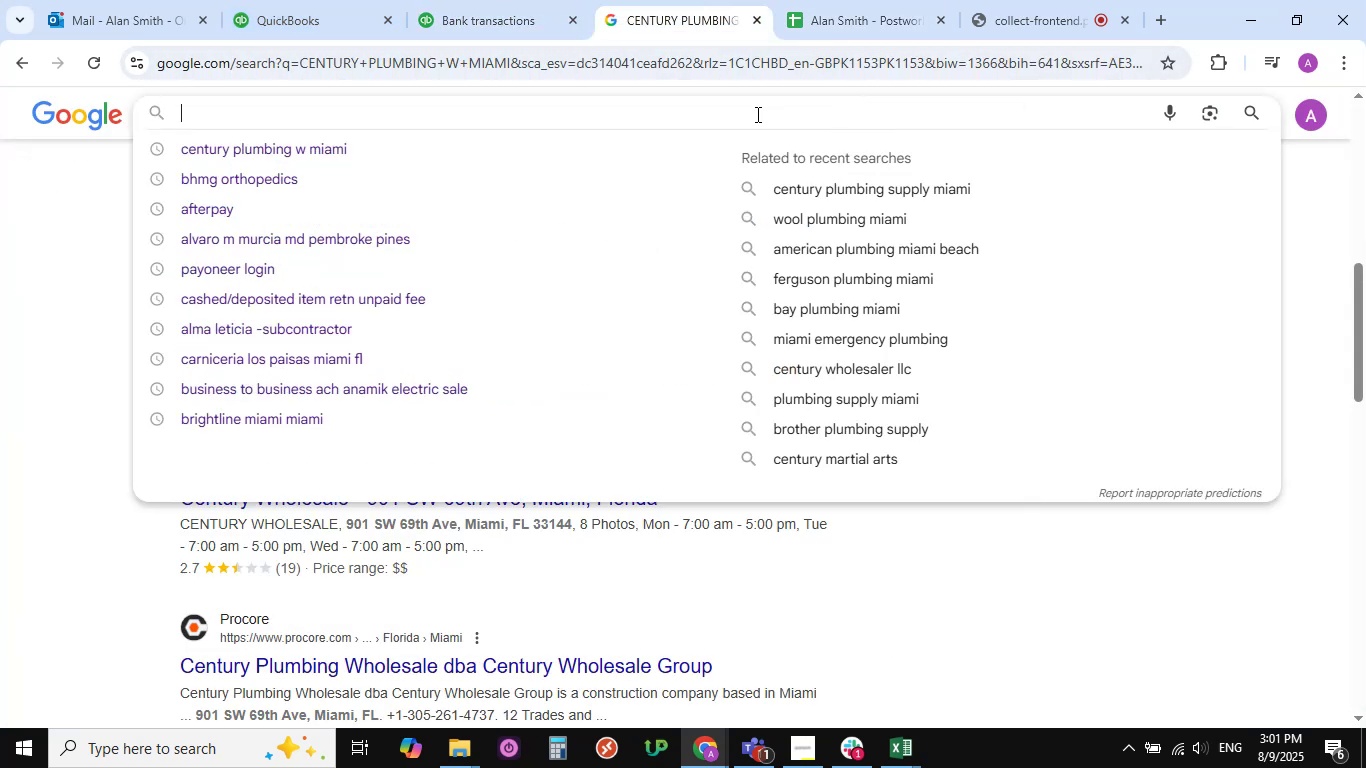 
left_click([755, 114])
 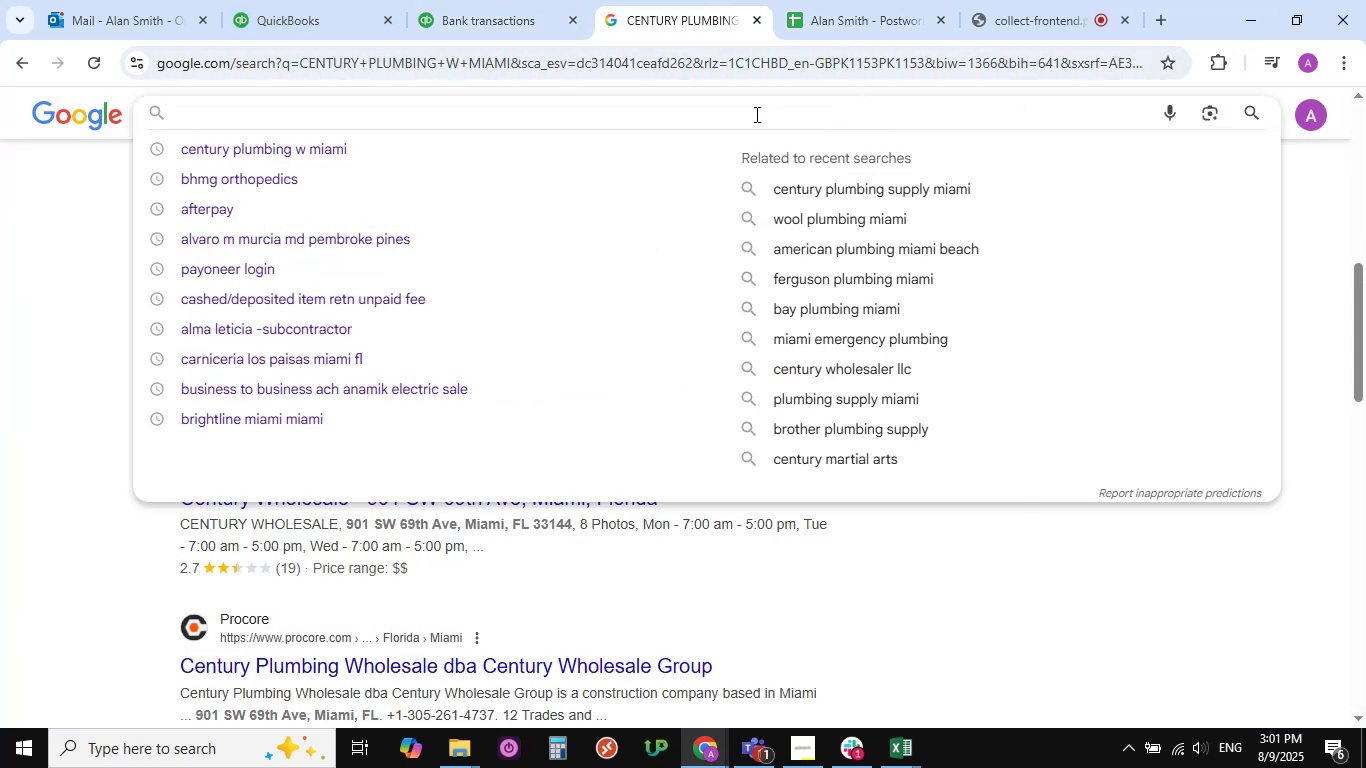 
key(Control+V)
 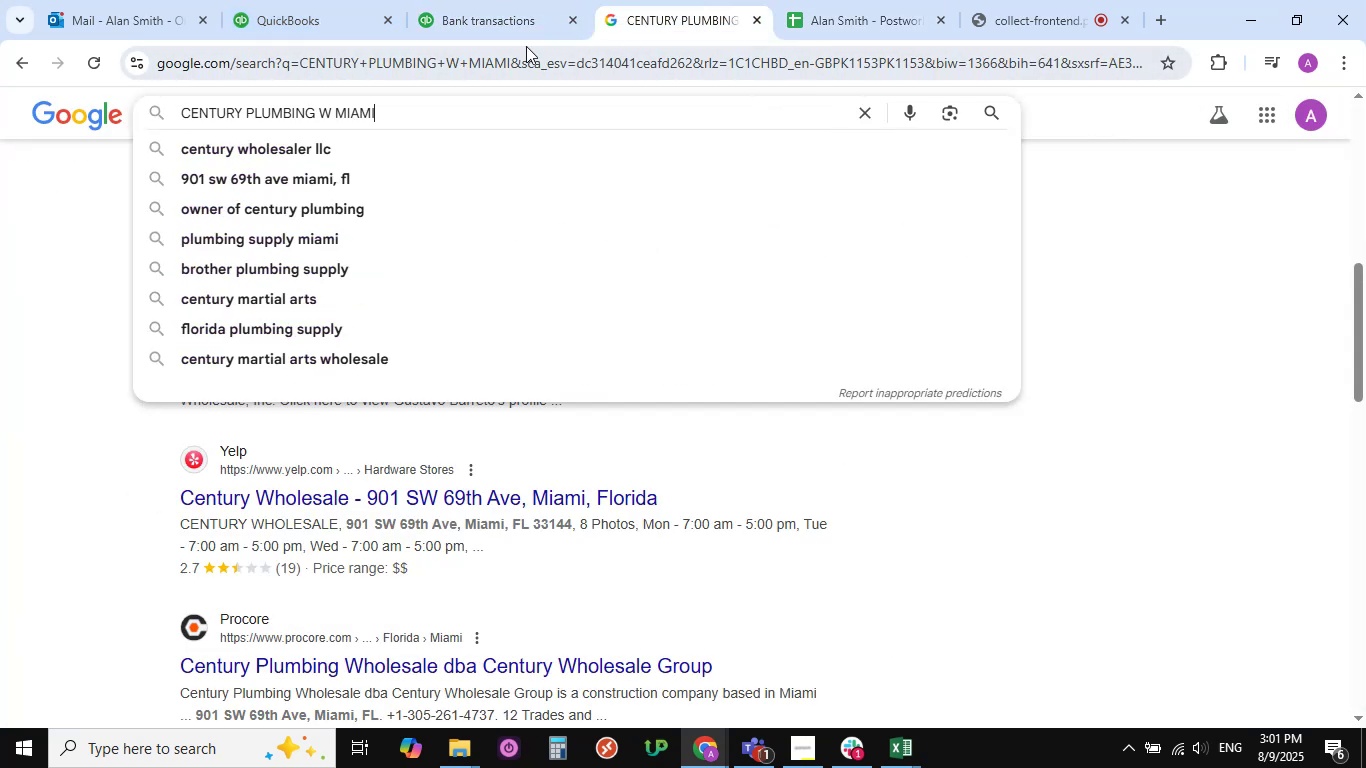 
left_click([488, 21])
 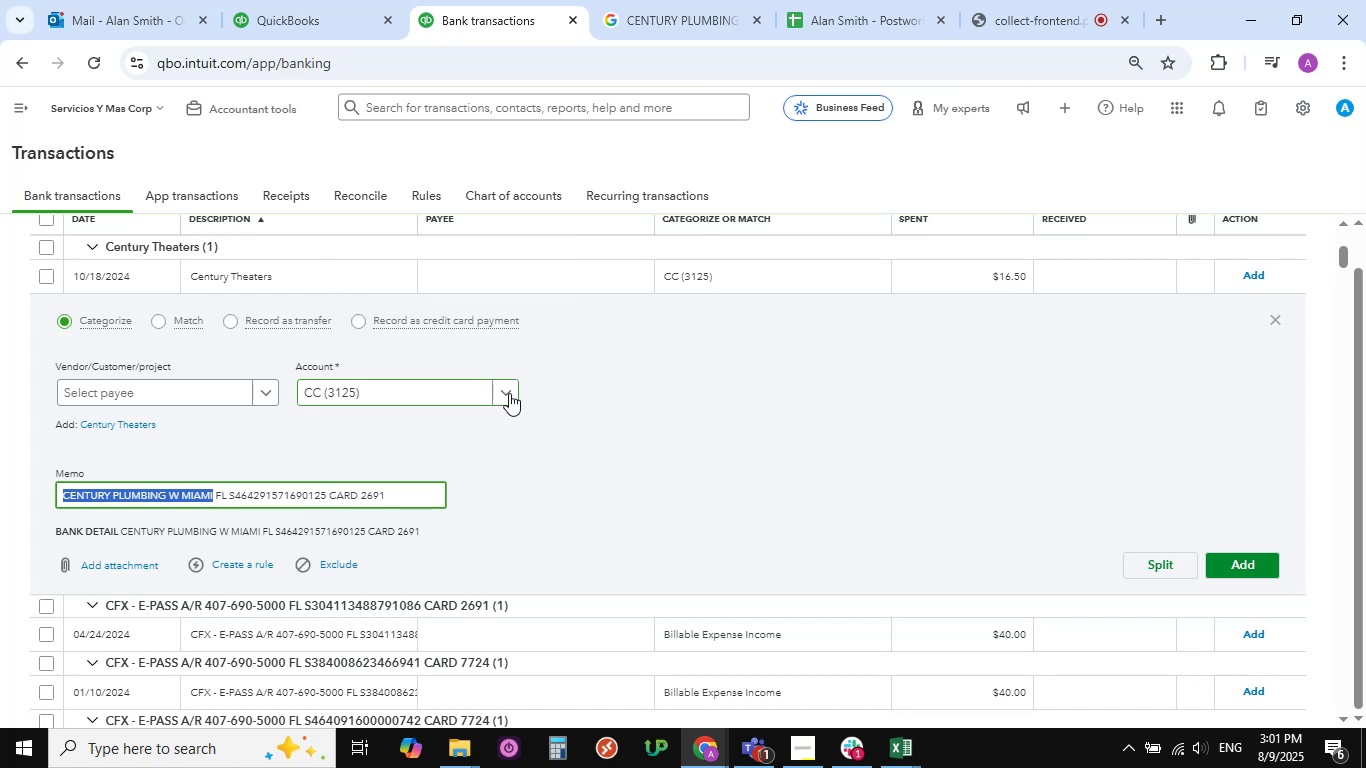 
left_click([509, 393])
 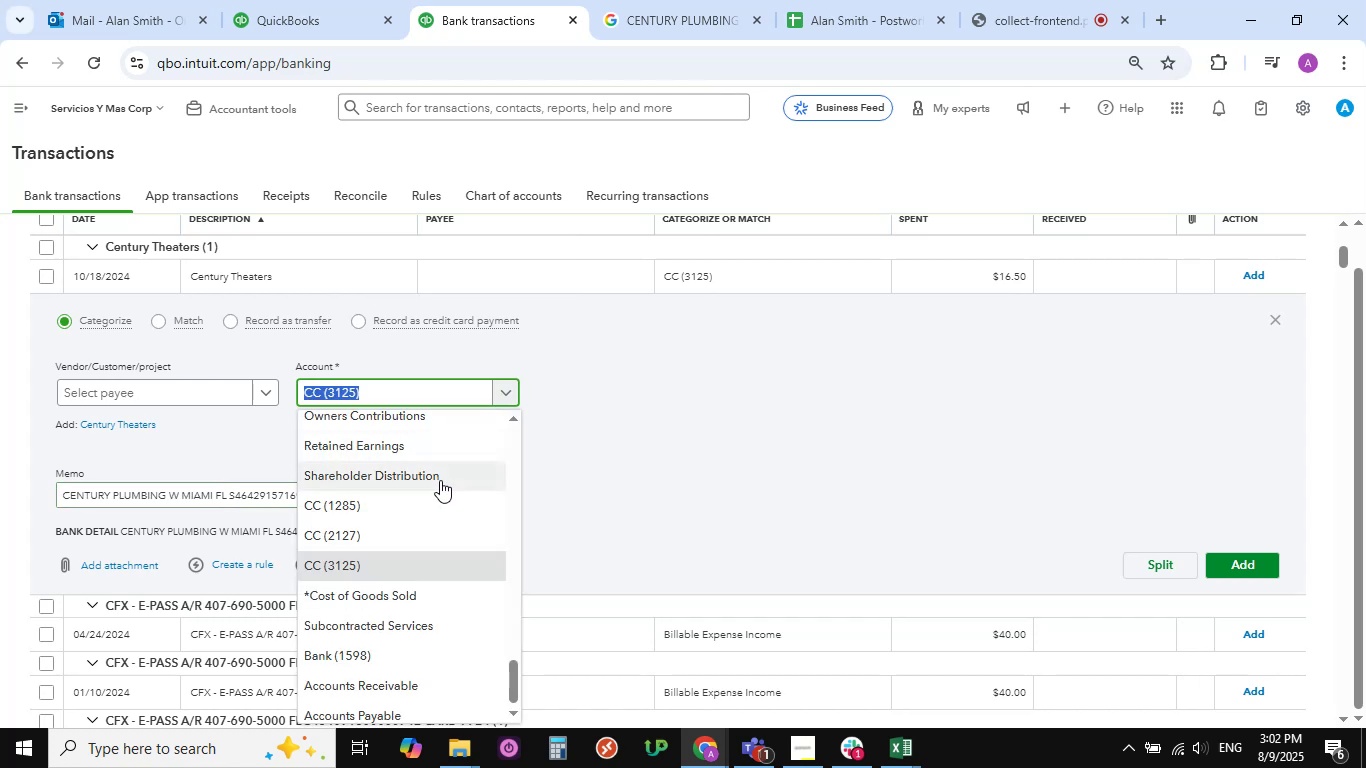 
scroll: coordinate [414, 474], scroll_direction: down, amount: 2.0
 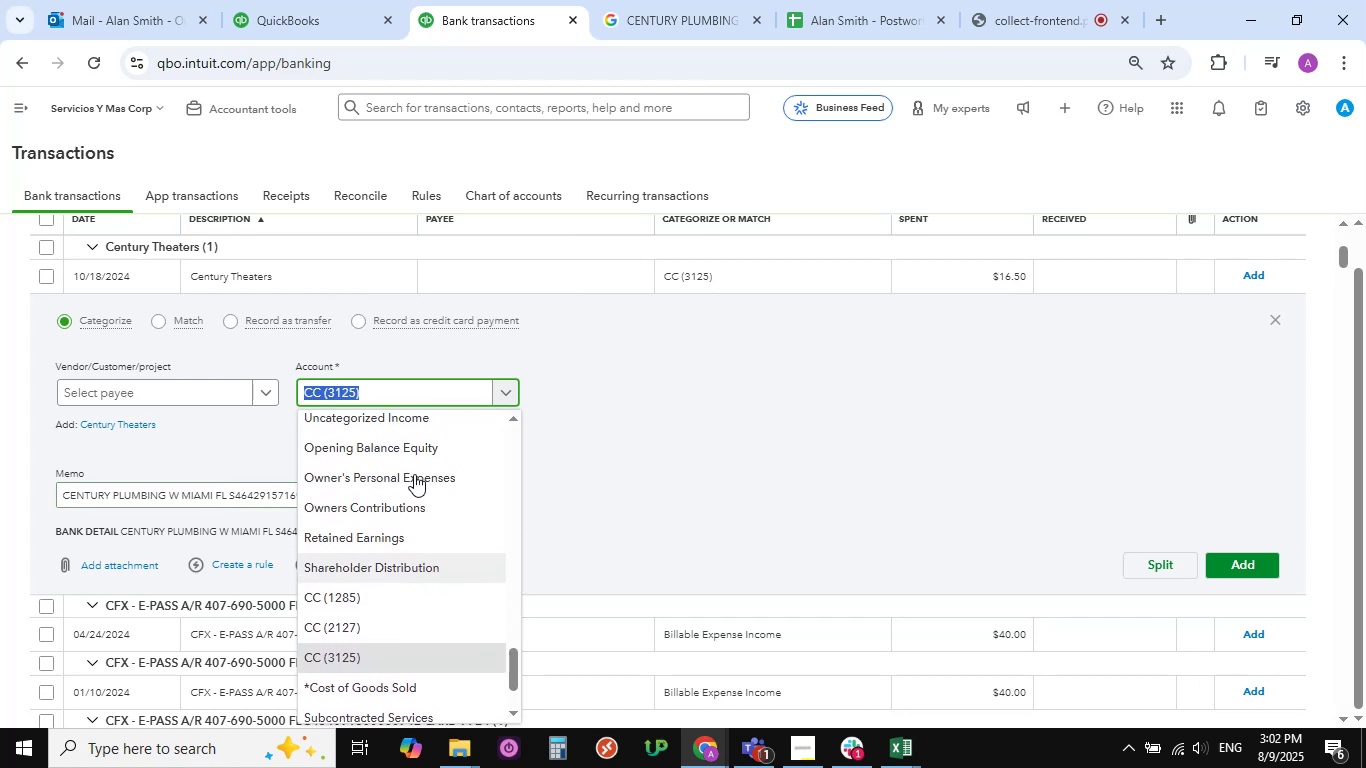 
scroll: coordinate [414, 474], scroll_direction: up, amount: 1.0
 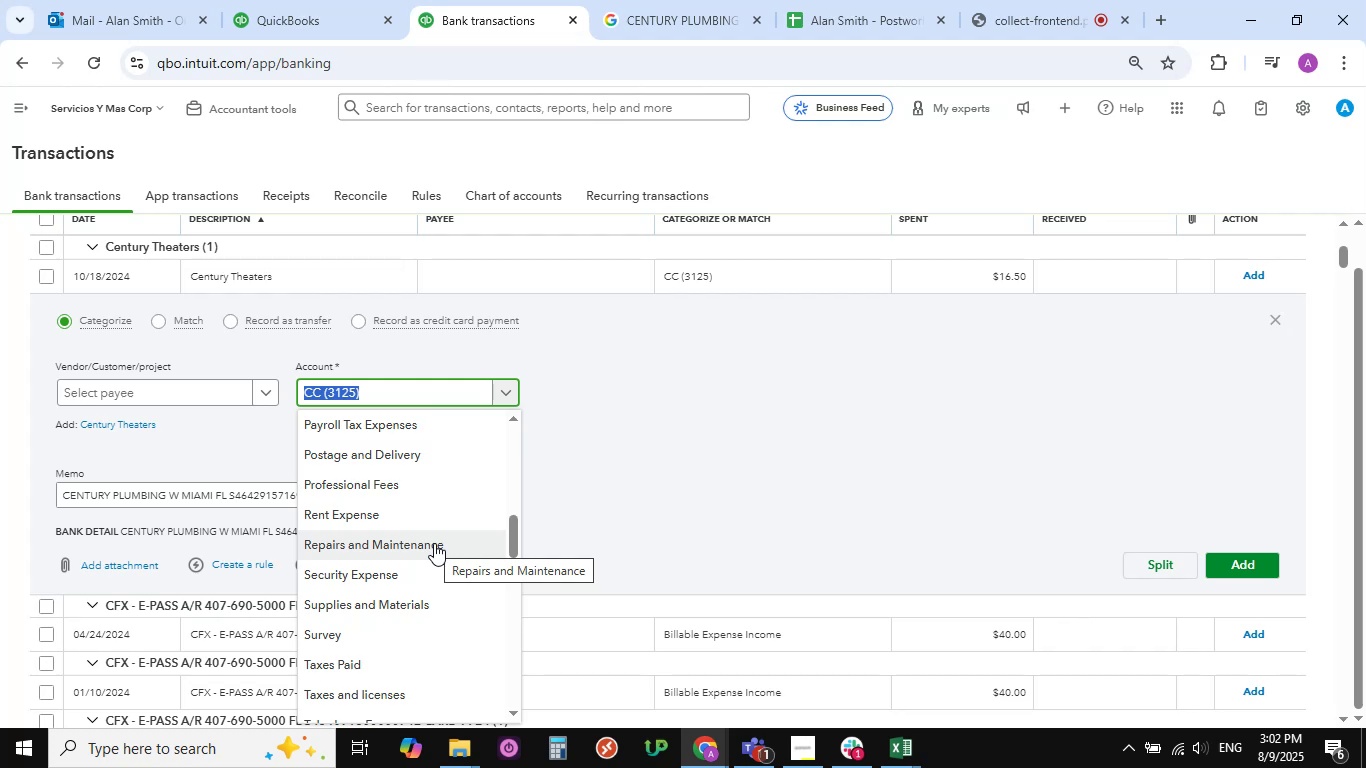 
left_click([434, 543])
 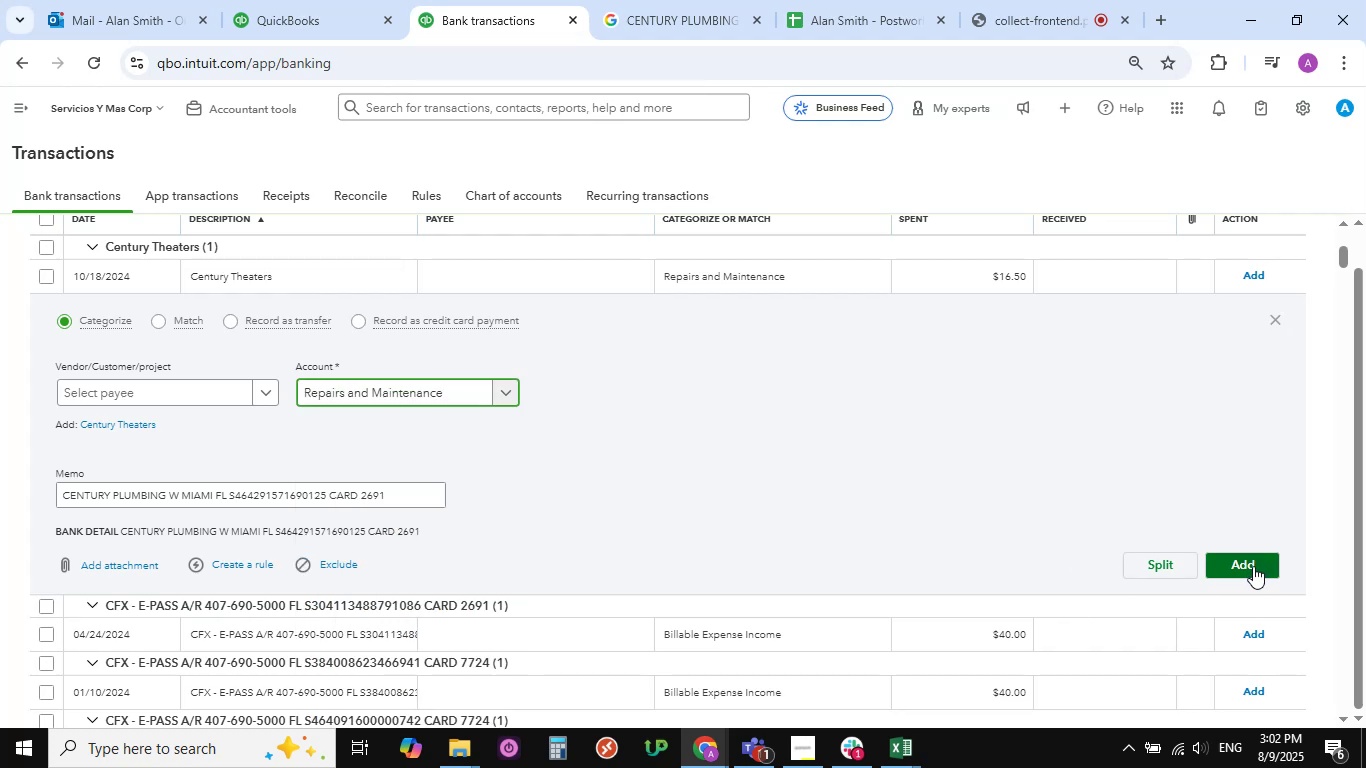 
left_click([1253, 566])
 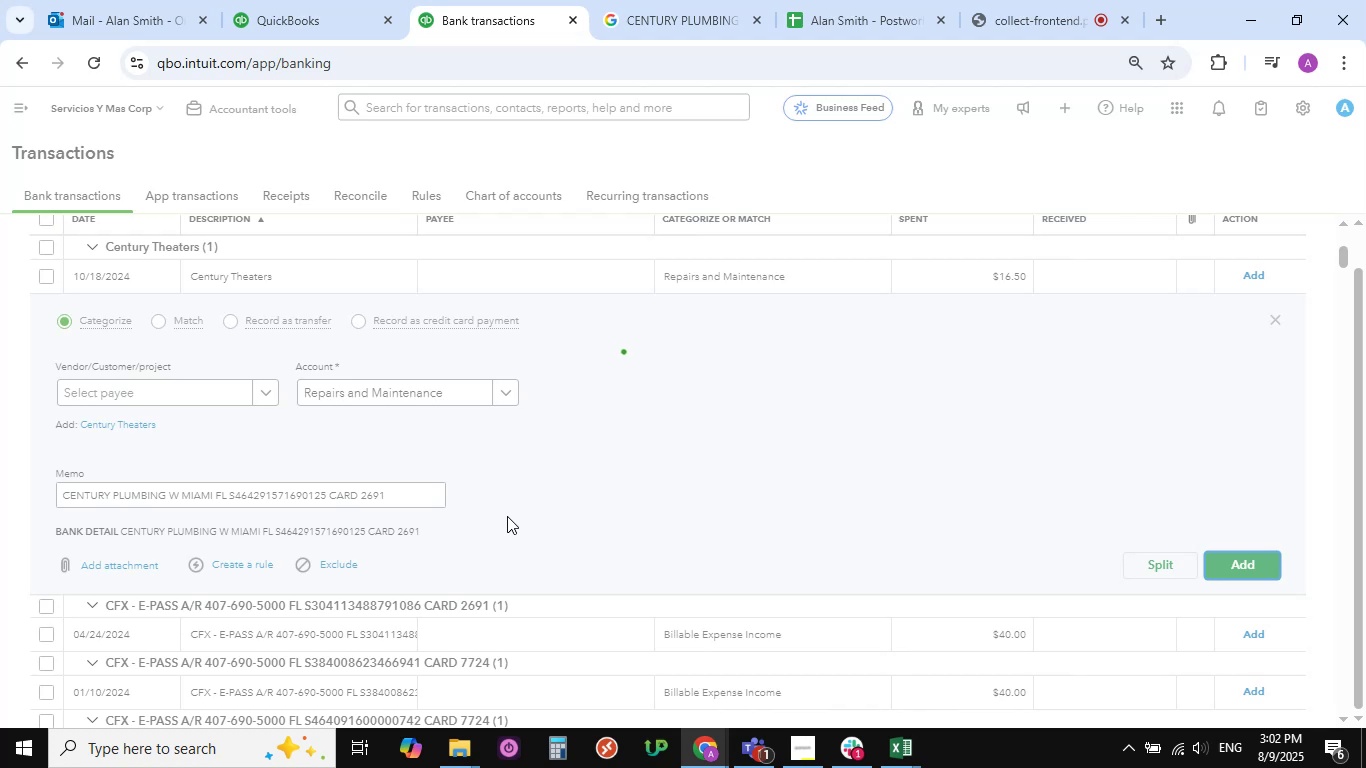 
wait(9.02)
 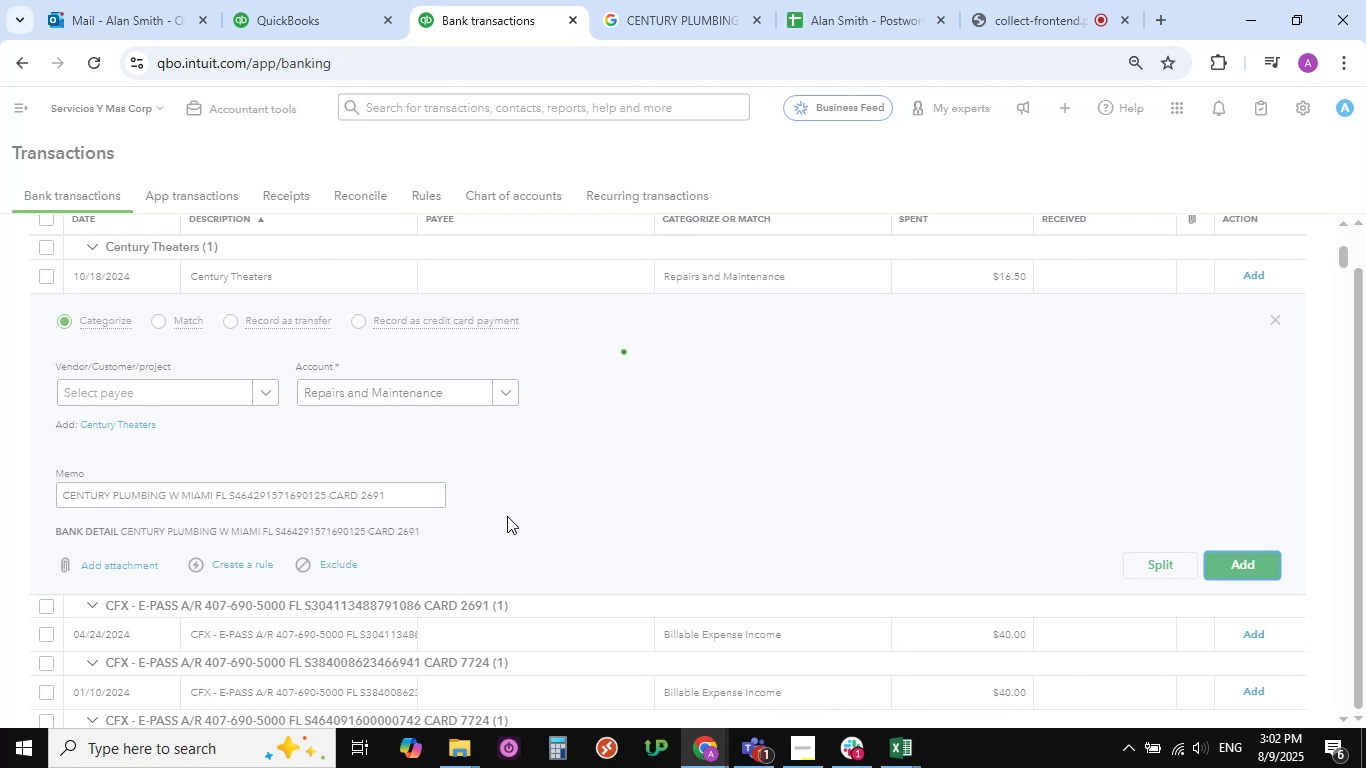 
scroll: coordinate [485, 517], scroll_direction: up, amount: 3.0
 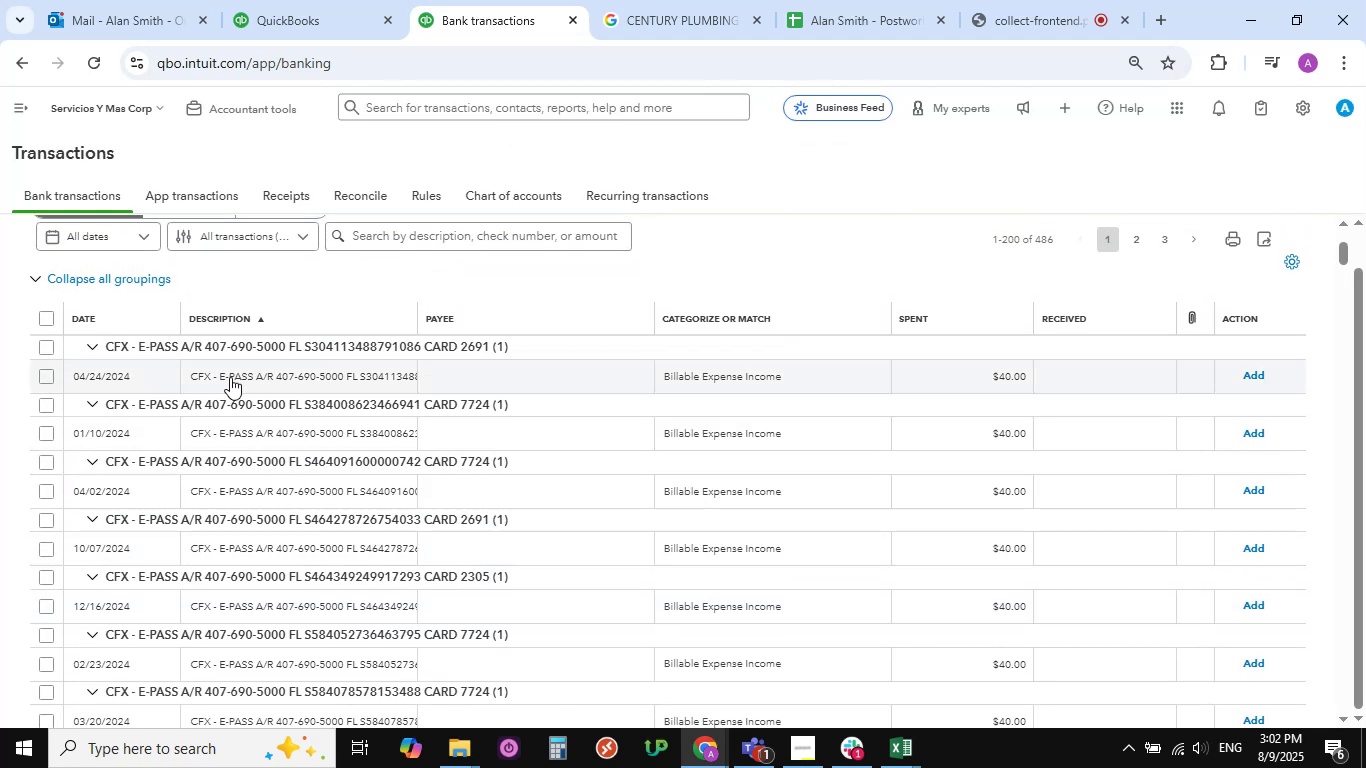 
left_click([230, 377])
 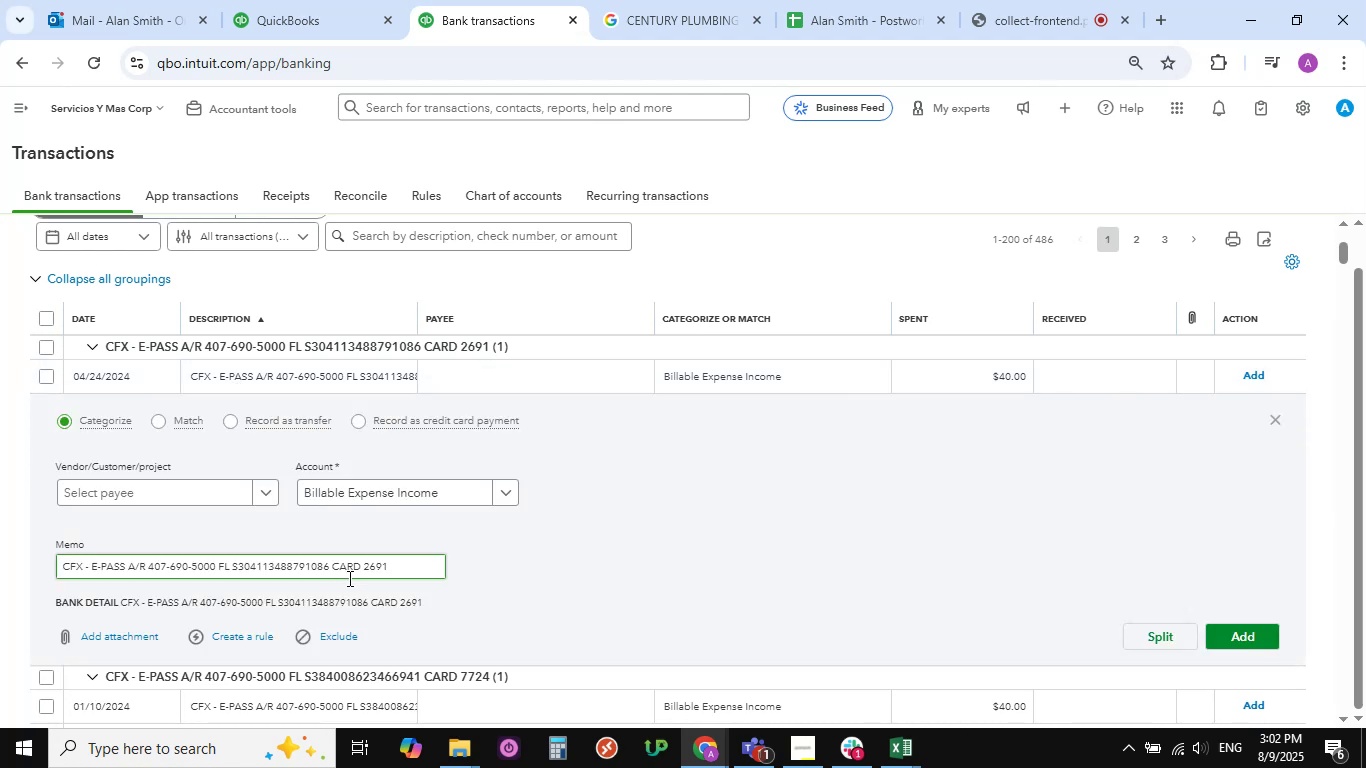 
scroll: coordinate [499, 541], scroll_direction: down, amount: 3.0
 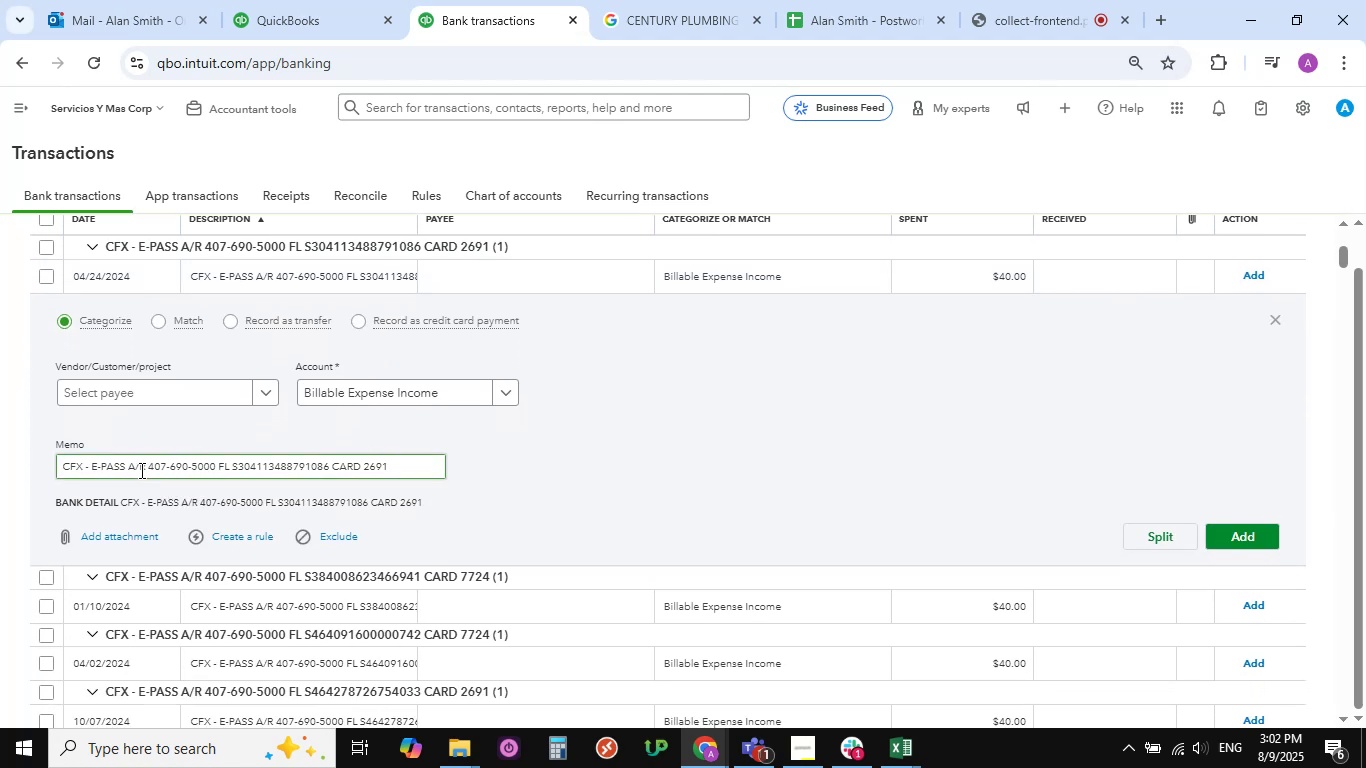 
left_click_drag(start_coordinate=[144, 467], to_coordinate=[52, 466])
 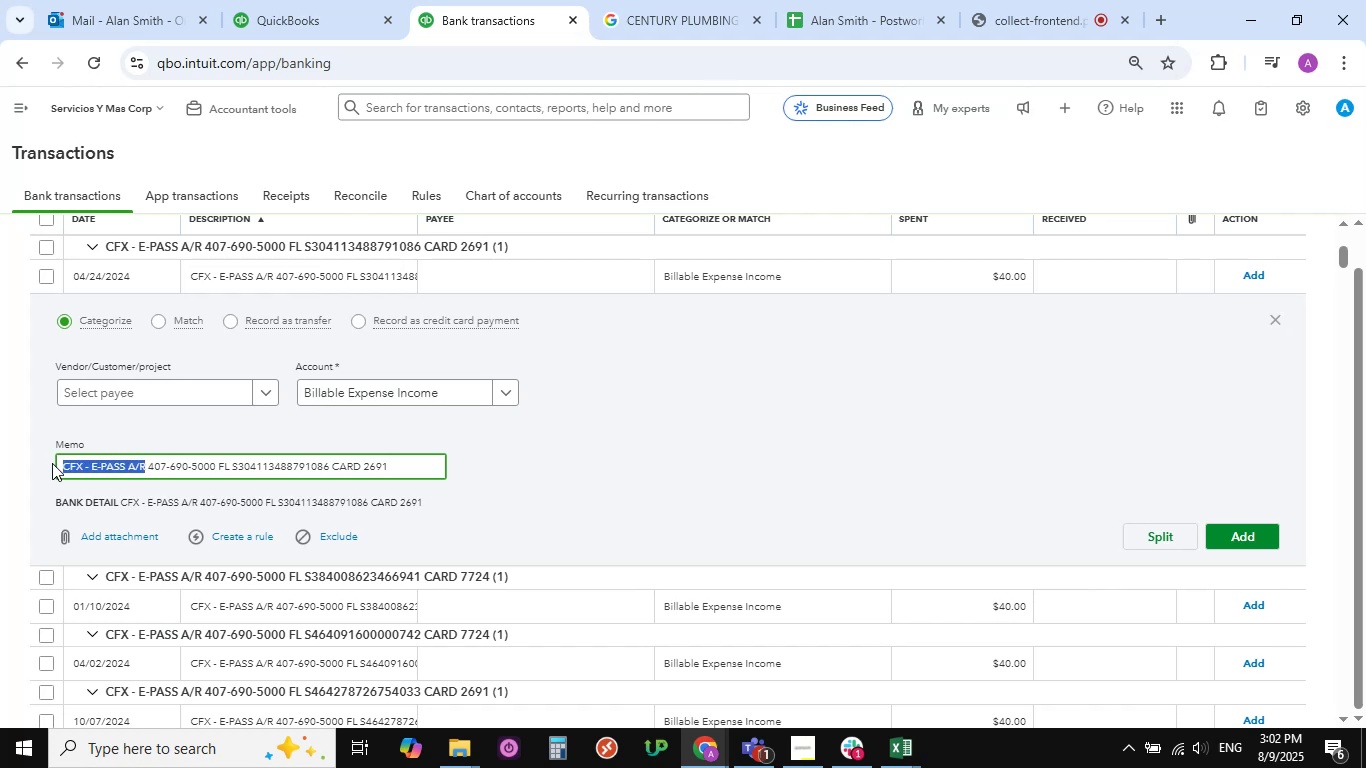 
key(Control+C)
 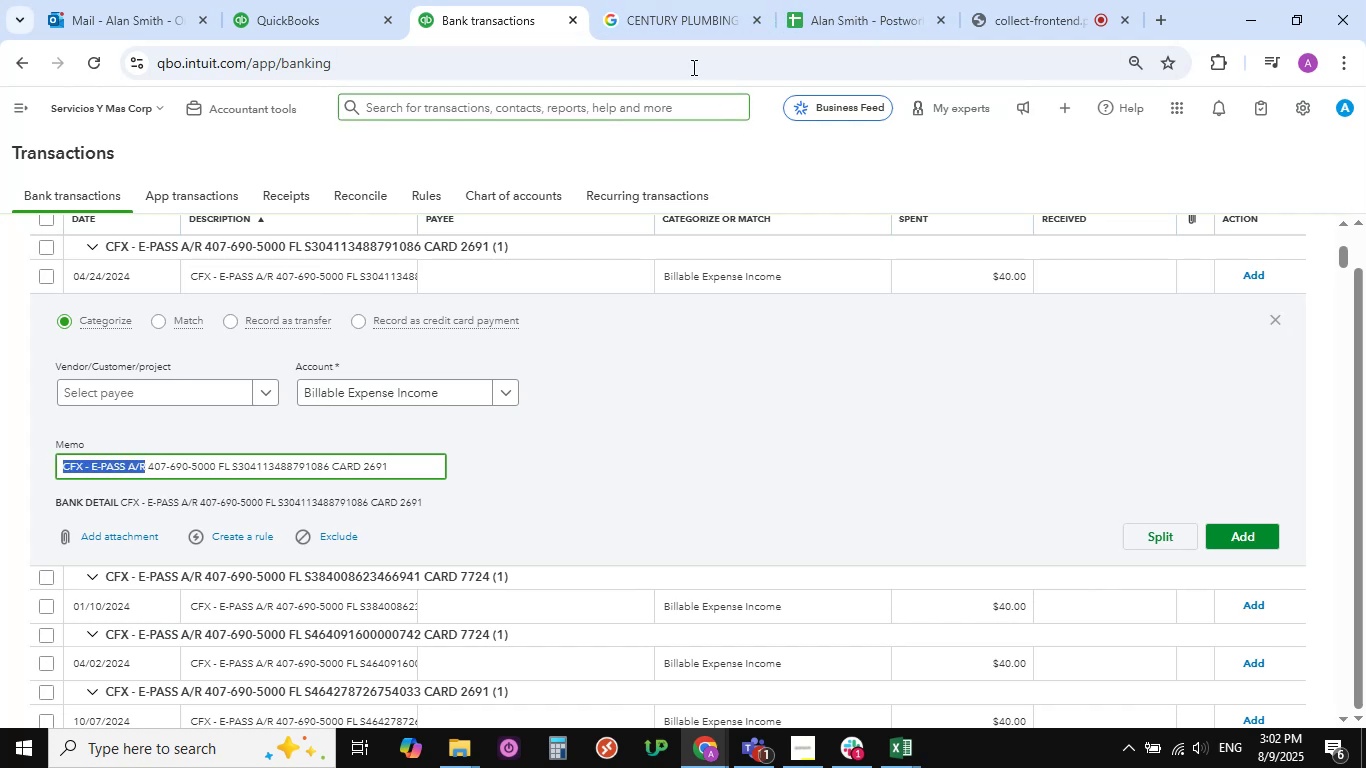 
left_click([682, 22])
 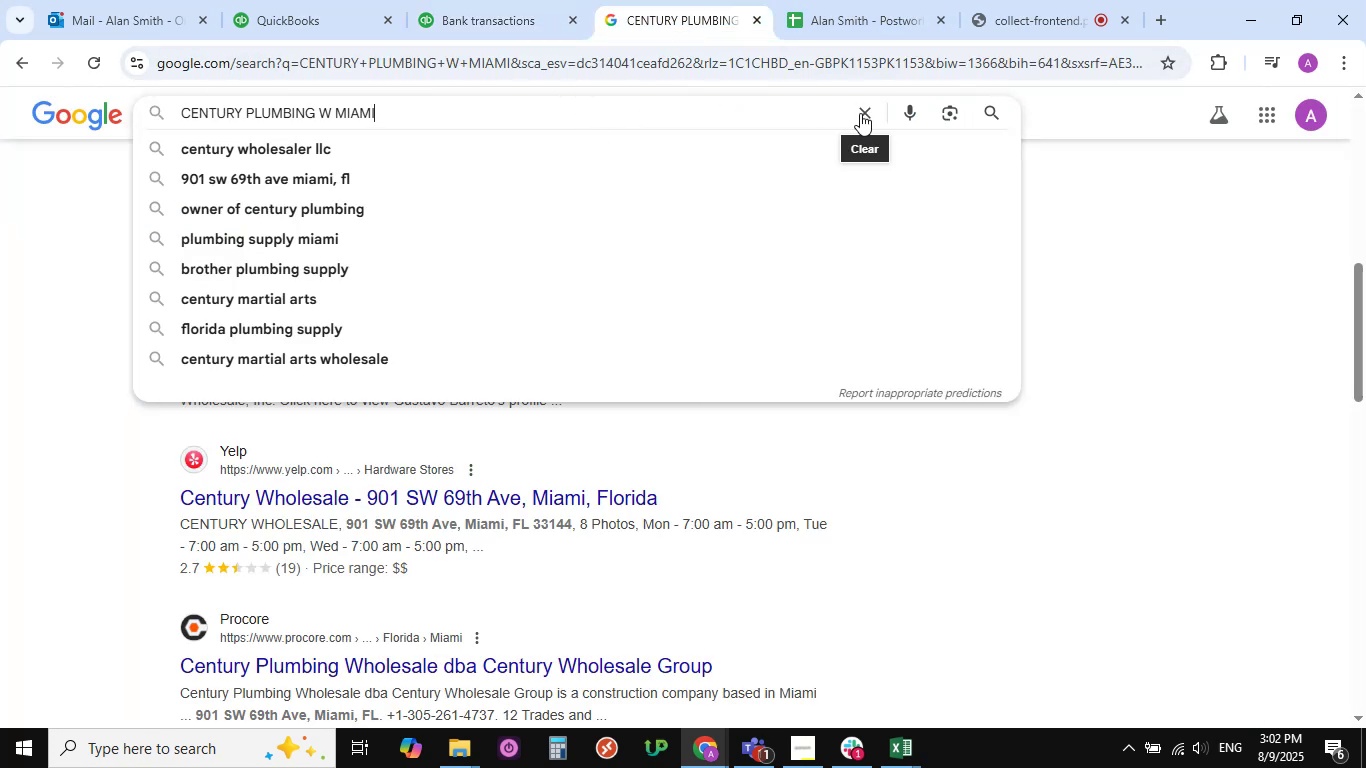 
left_click([862, 112])
 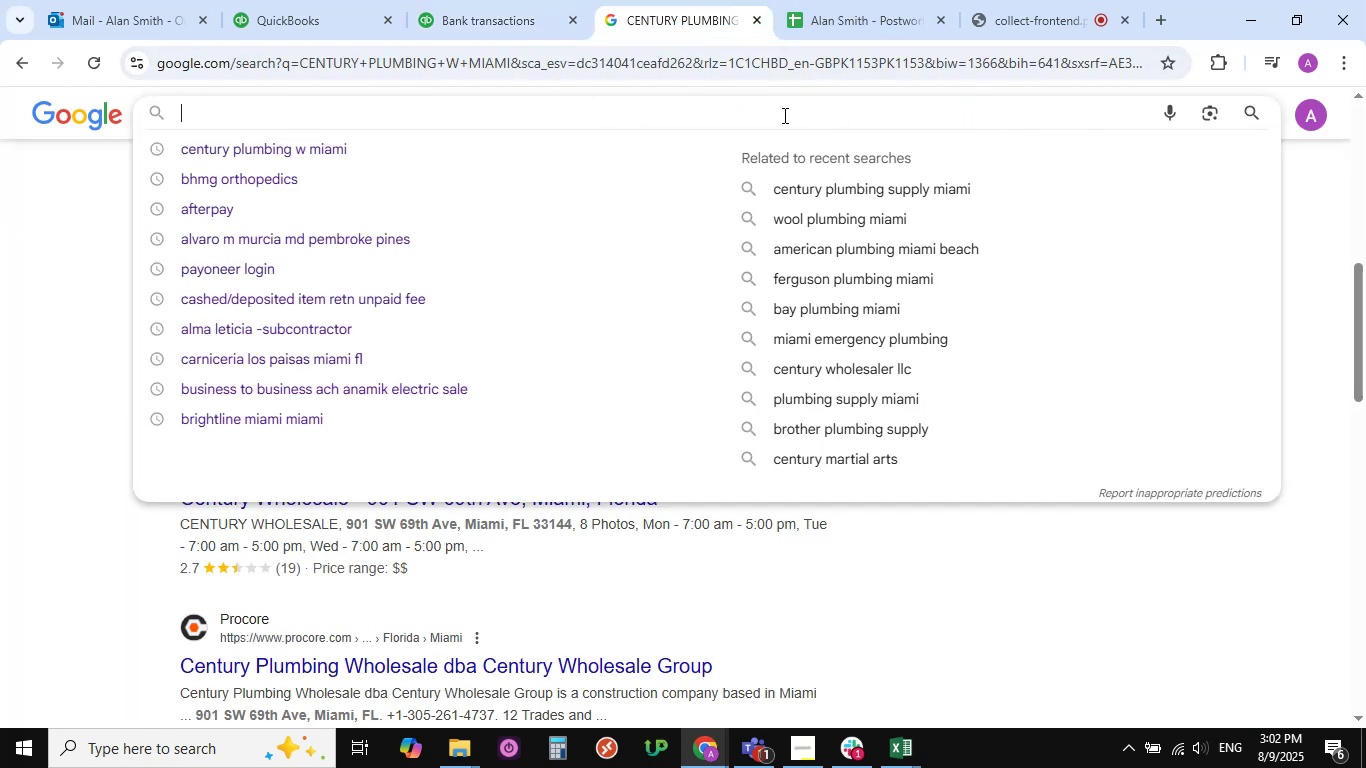 
left_click([782, 115])
 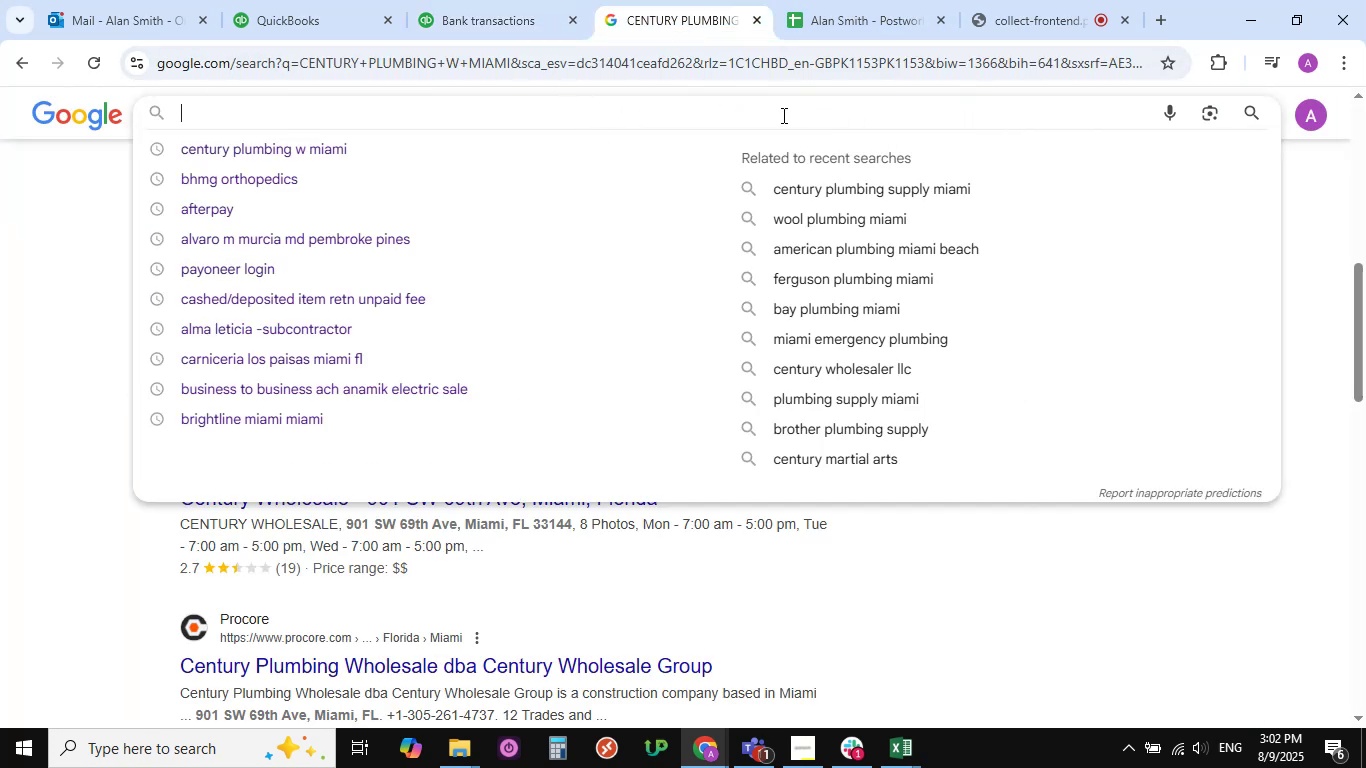 
key(Control+V)
 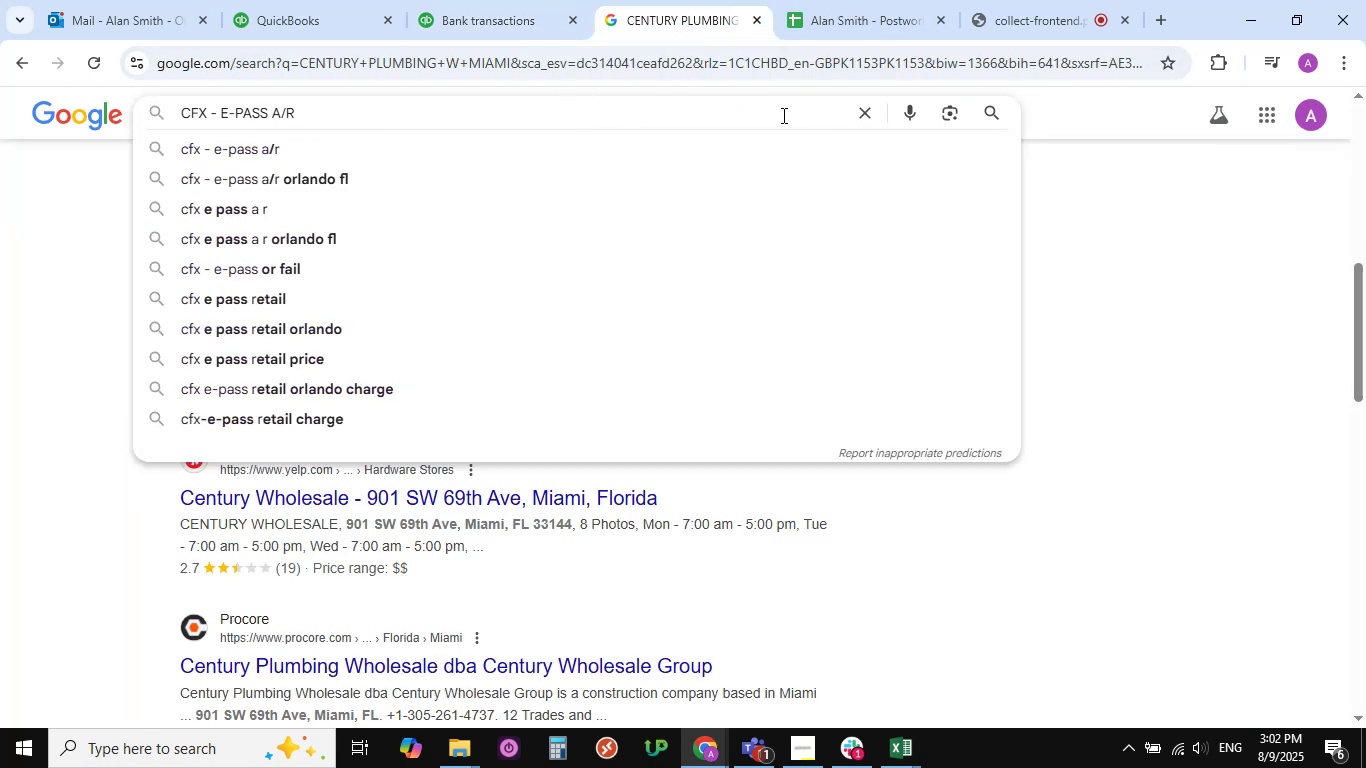 
key(NumpadEnter)
 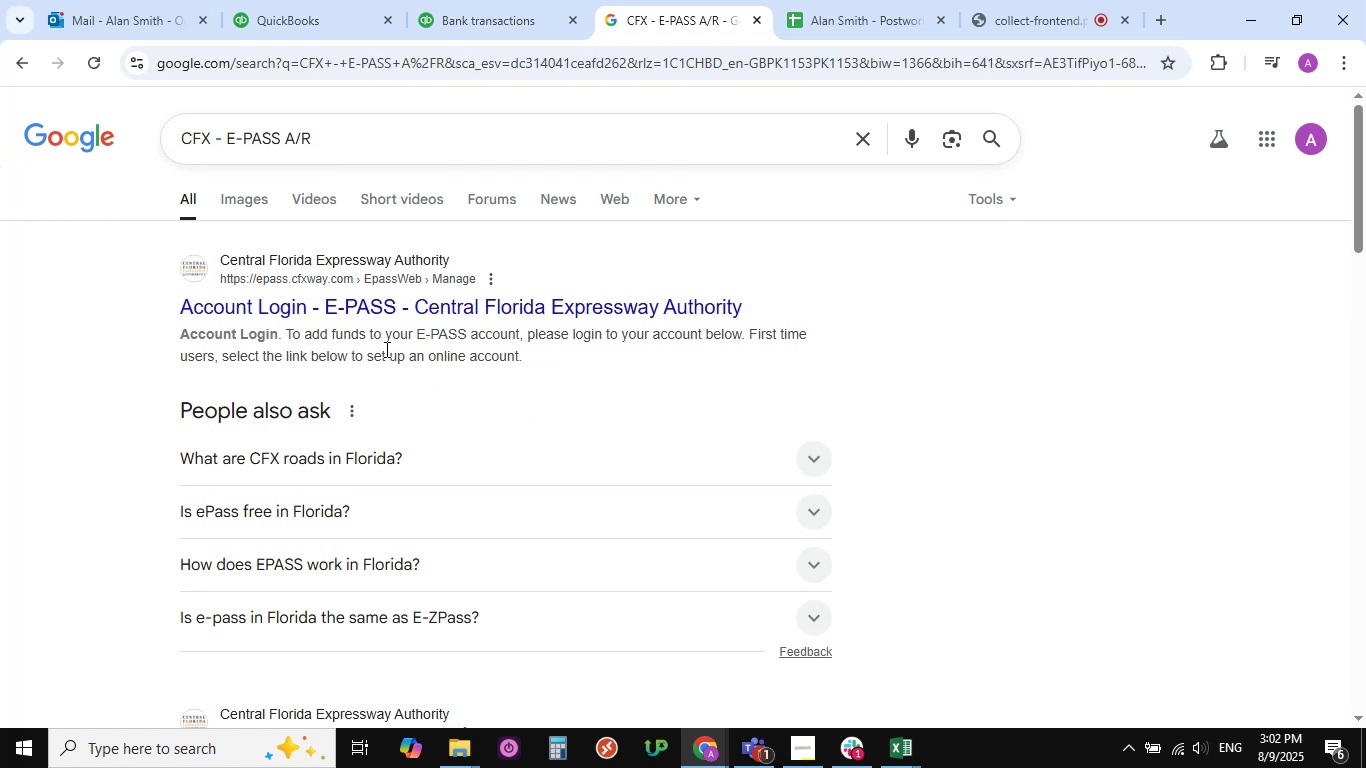 
scroll: coordinate [385, 349], scroll_direction: down, amount: 2.0
 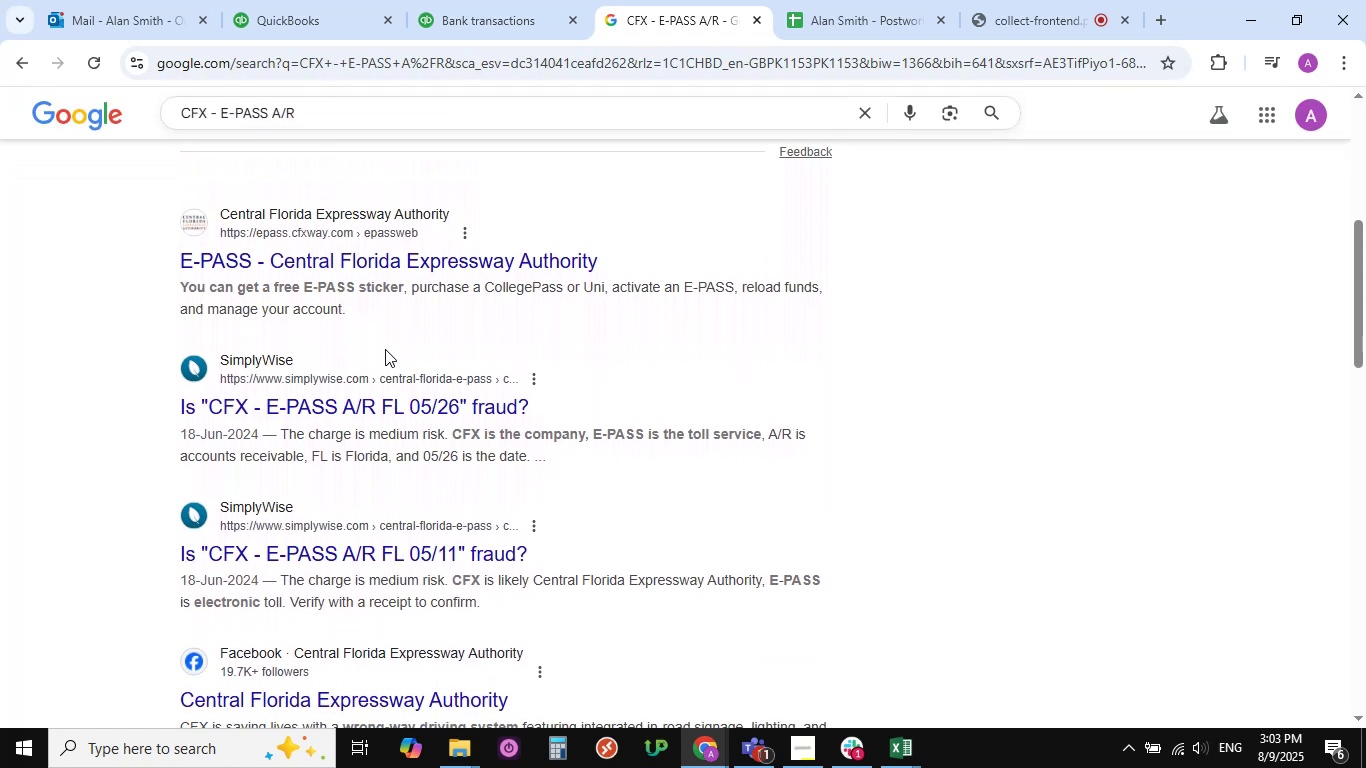 
scroll: coordinate [385, 349], scroll_direction: up, amount: 20.0
 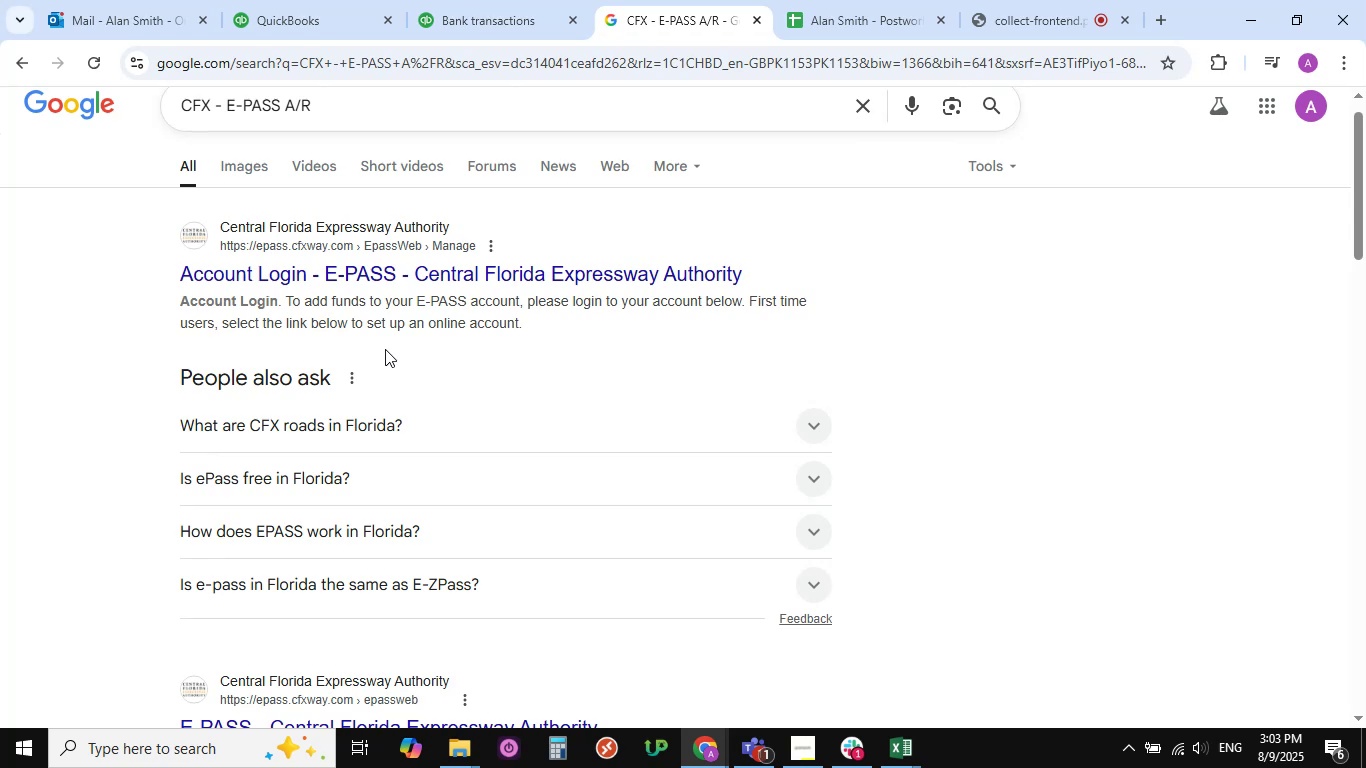 
wait(12.43)
 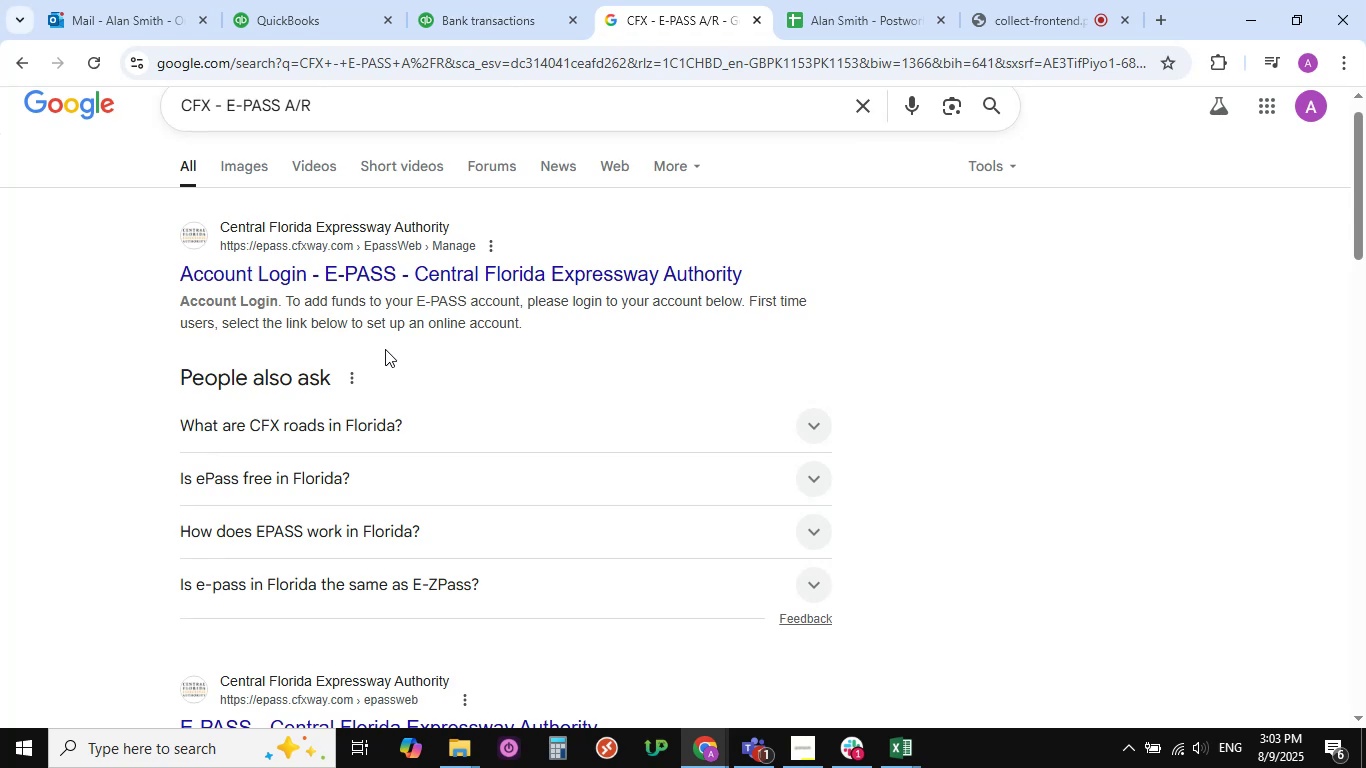 
scroll: coordinate [385, 349], scroll_direction: down, amount: 28.0
 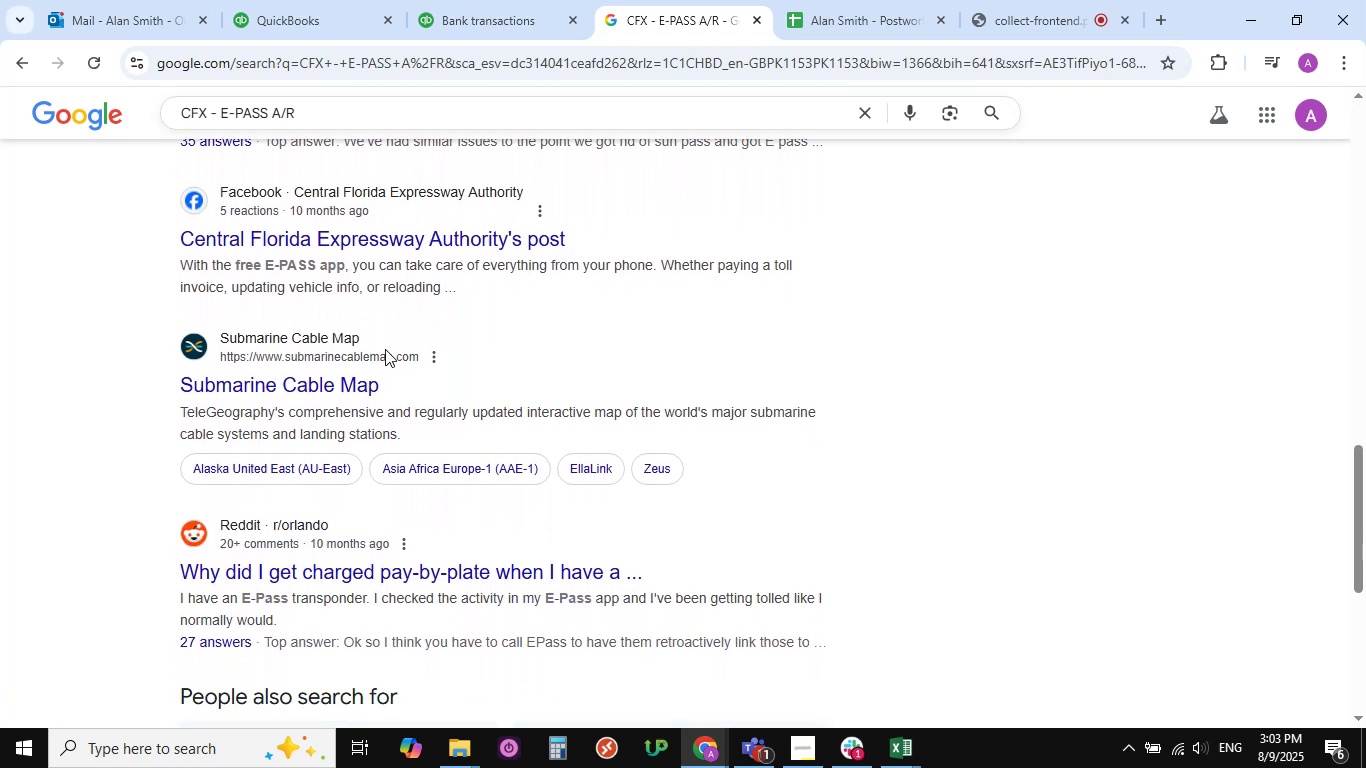 
scroll: coordinate [385, 349], scroll_direction: up, amount: 66.0
 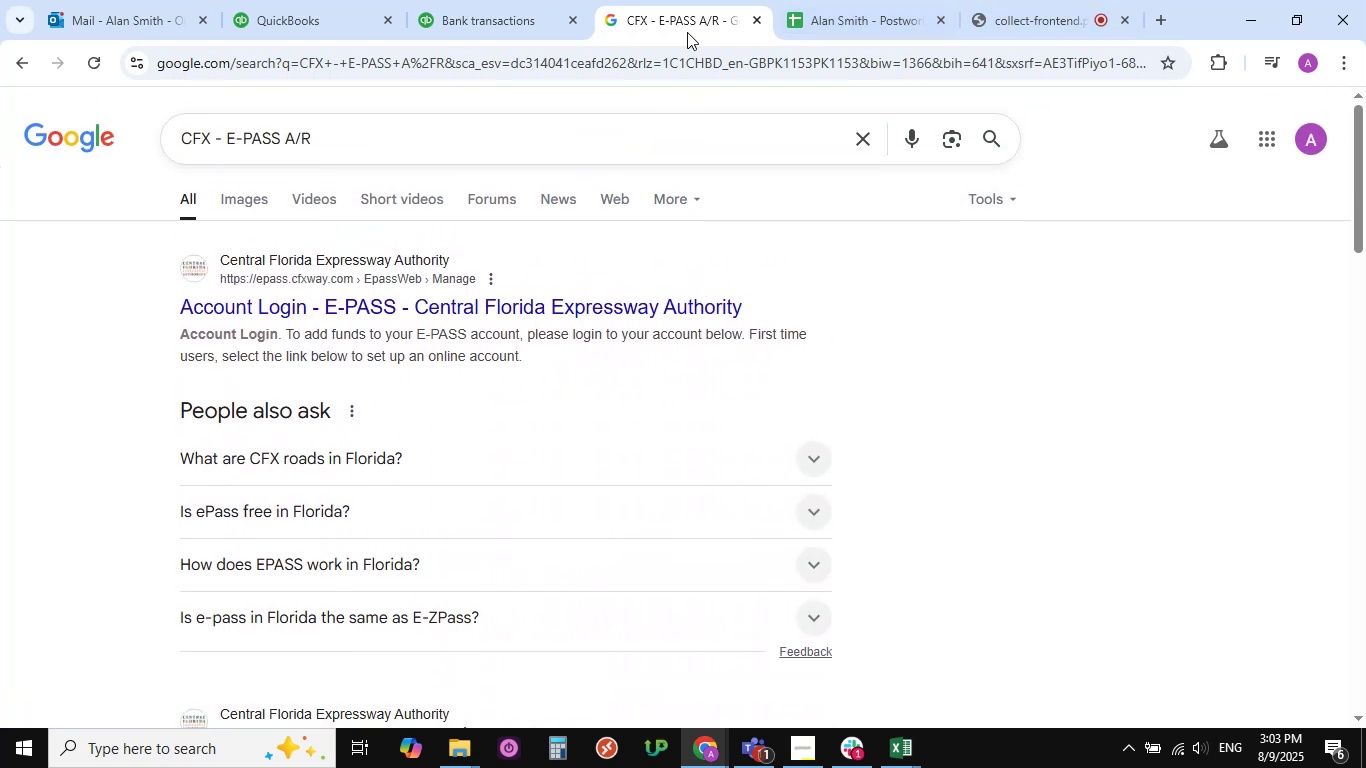 
left_click([515, 18])
 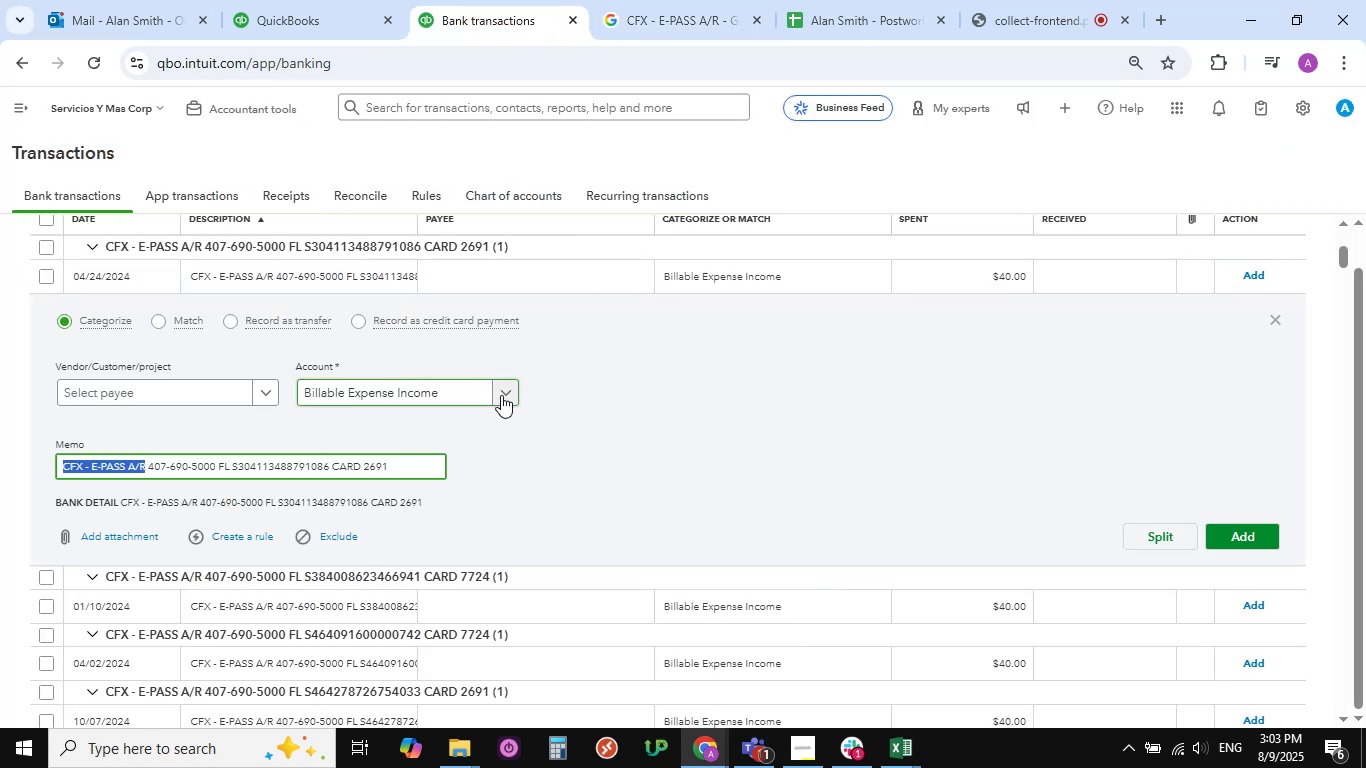 
wait(8.8)
 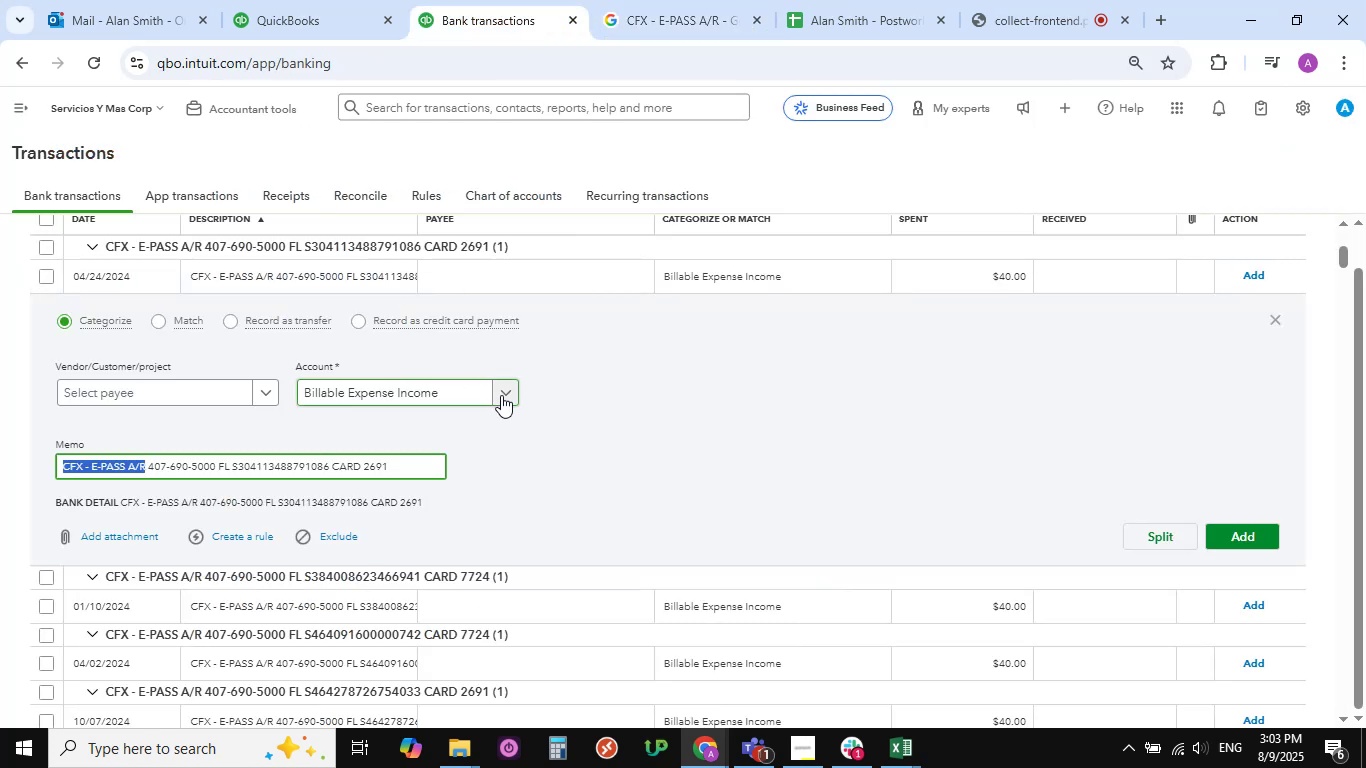 
left_click([501, 395])
 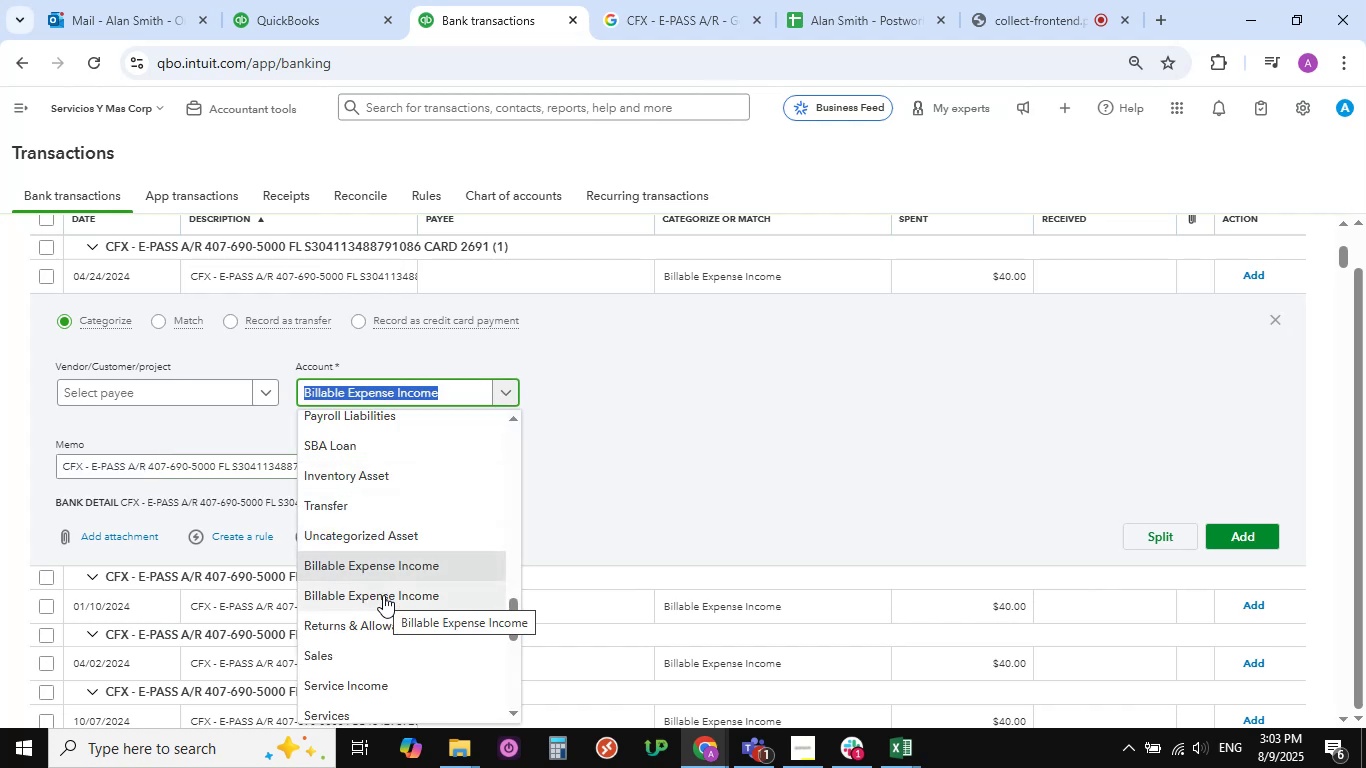 
wait(5.86)
 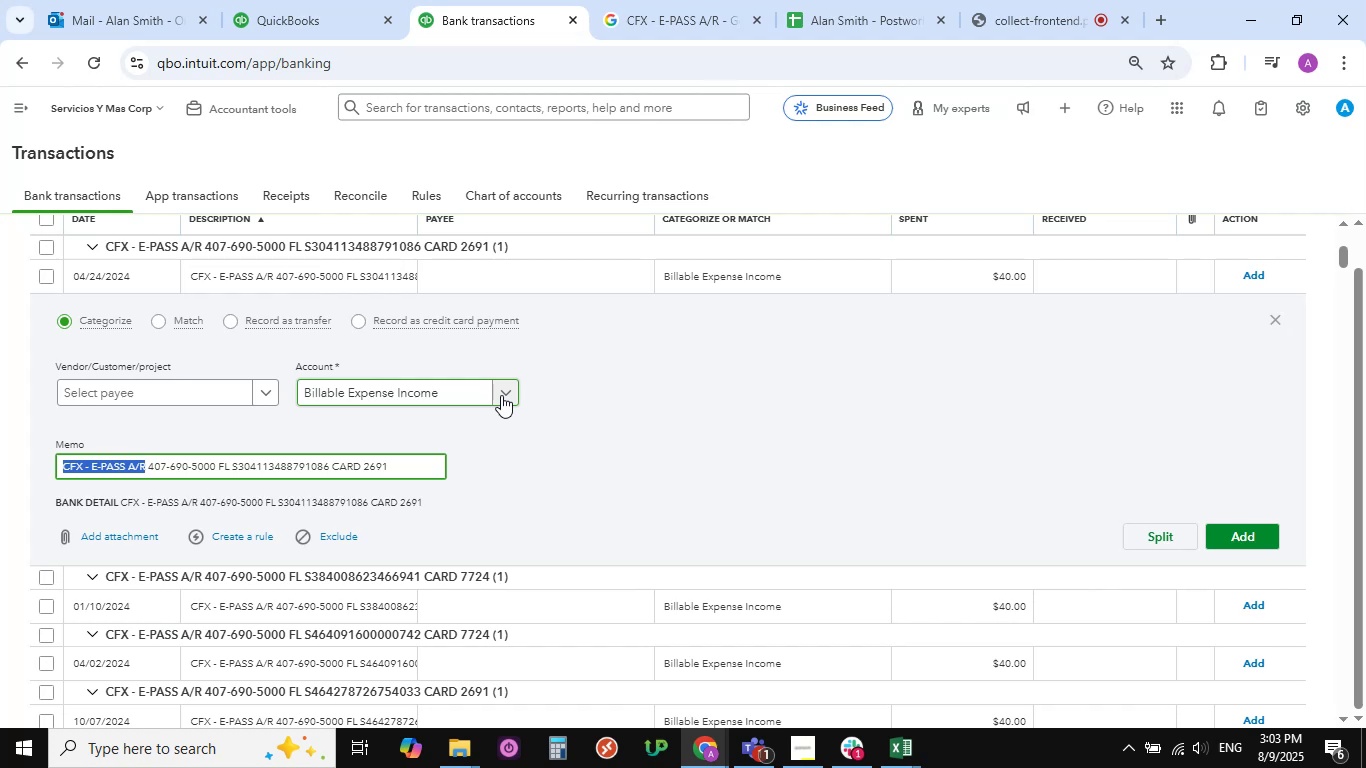 
scroll: coordinate [389, 501], scroll_direction: up, amount: 3.0
 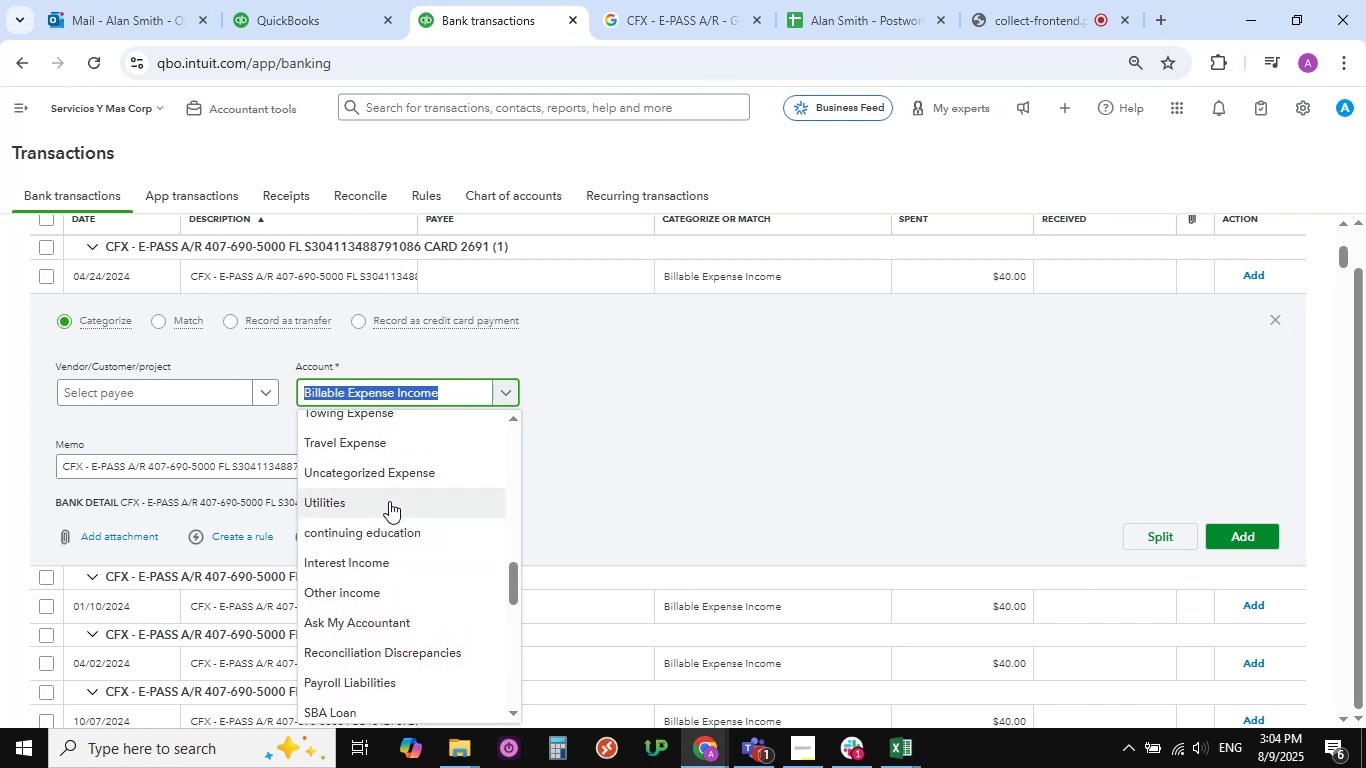 
wait(5.48)
 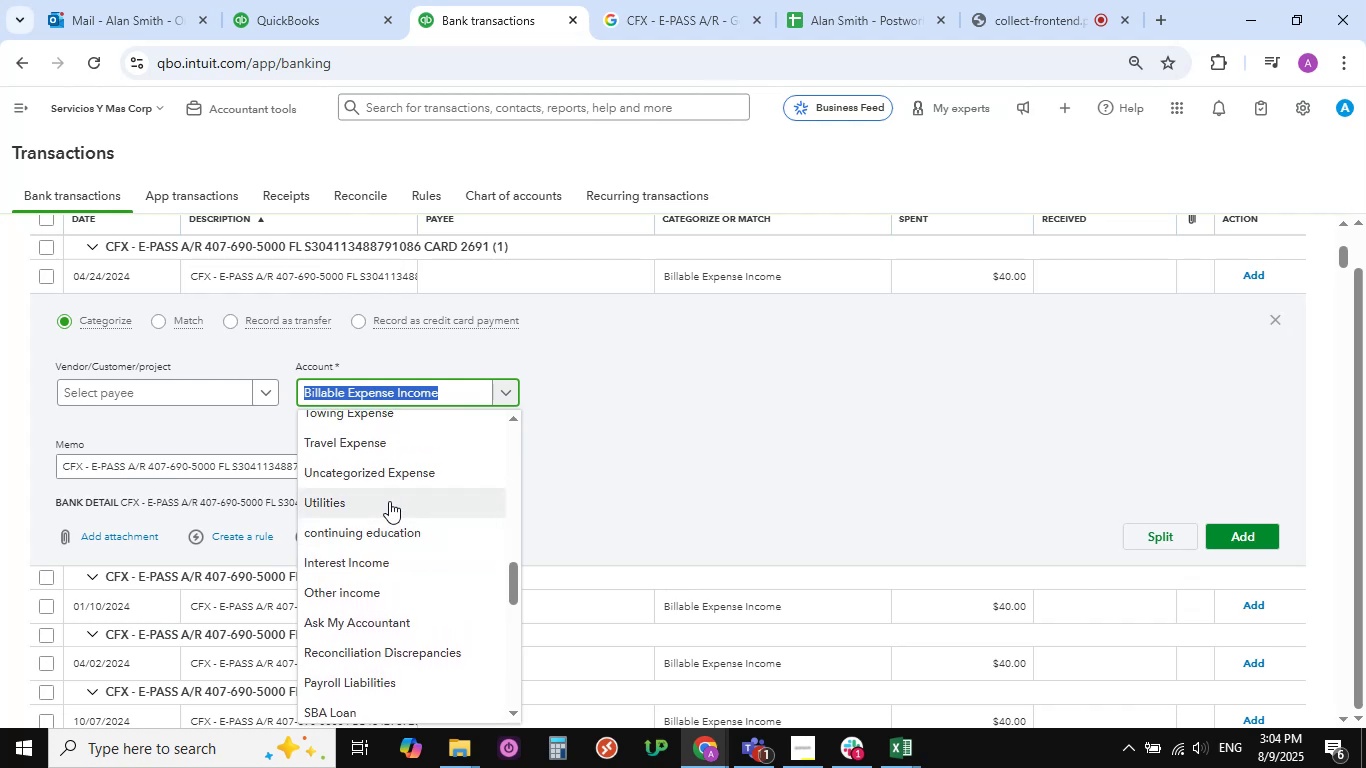 
scroll: coordinate [389, 501], scroll_direction: up, amount: 2.0
 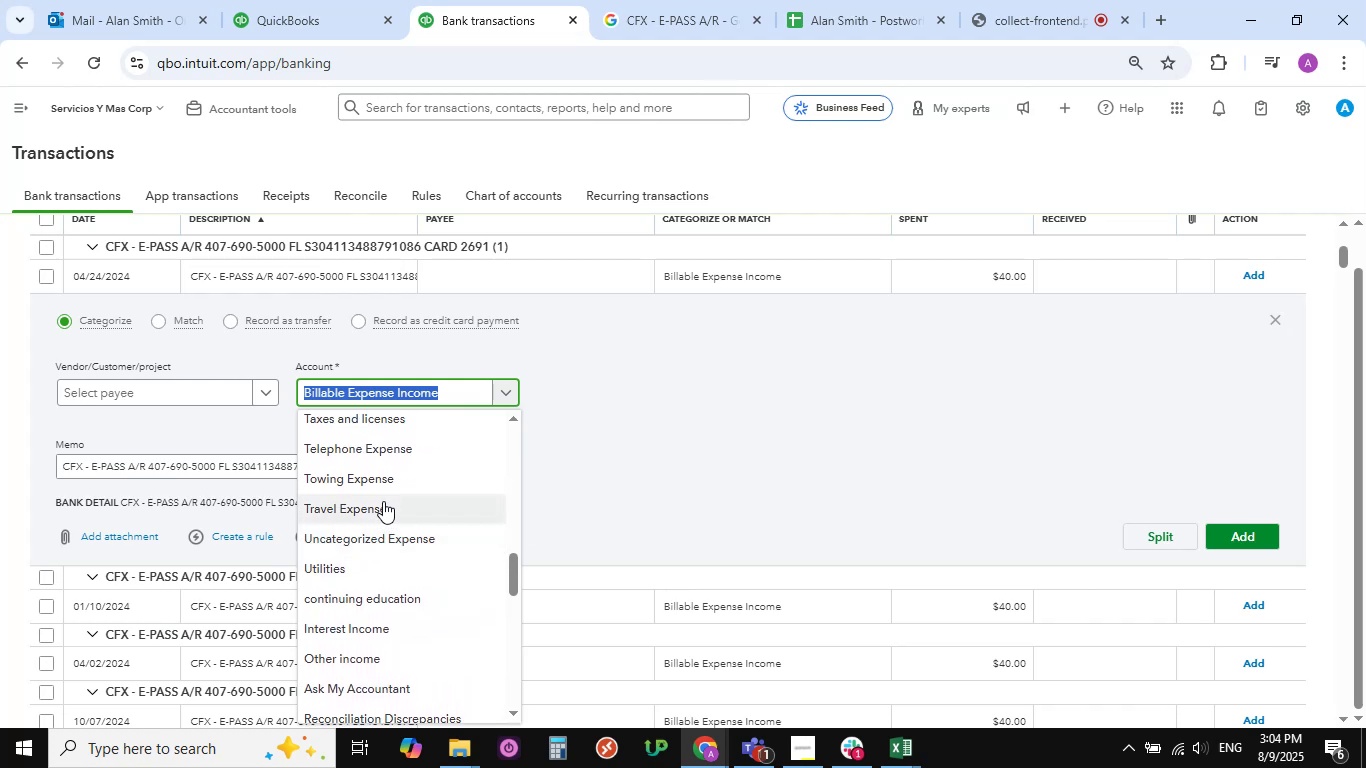 
left_click([382, 501])
 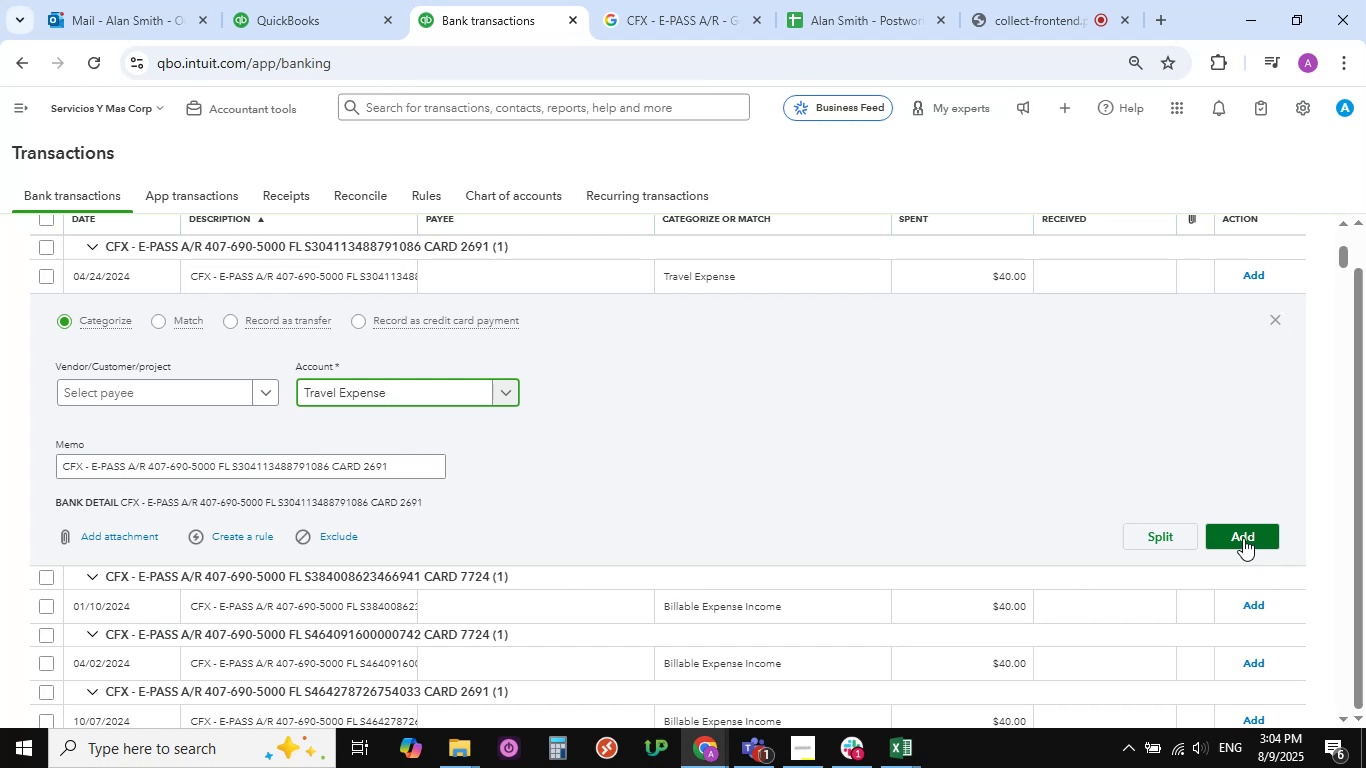 
wait(18.28)
 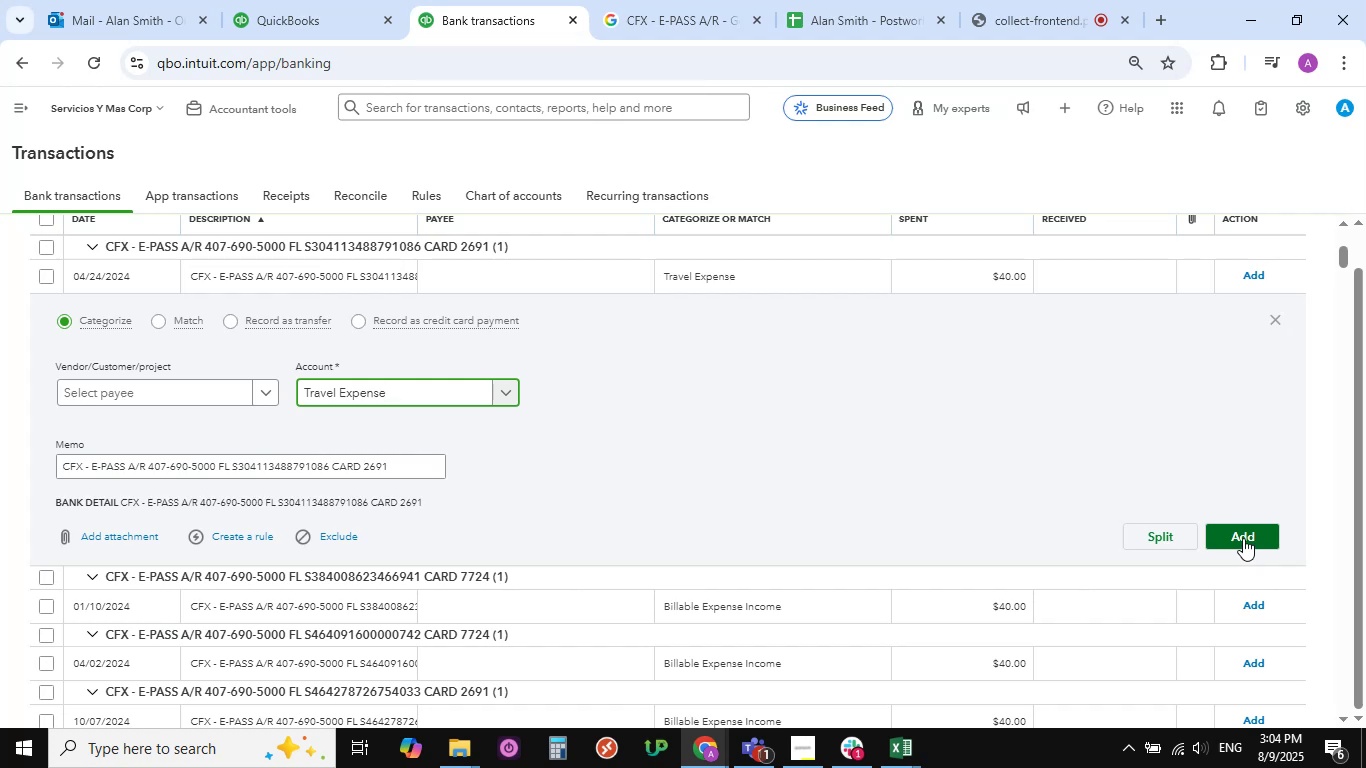 
left_click([1243, 538])
 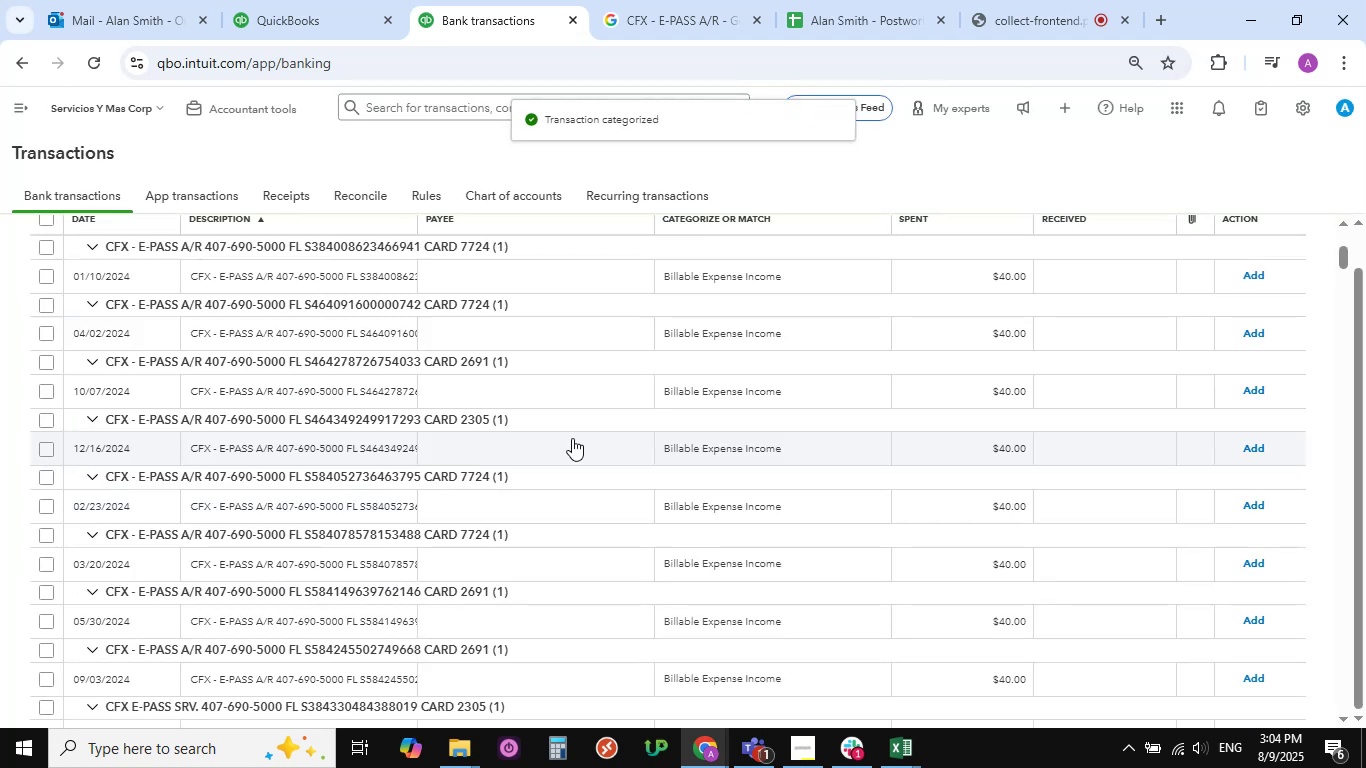 
wait(10.02)
 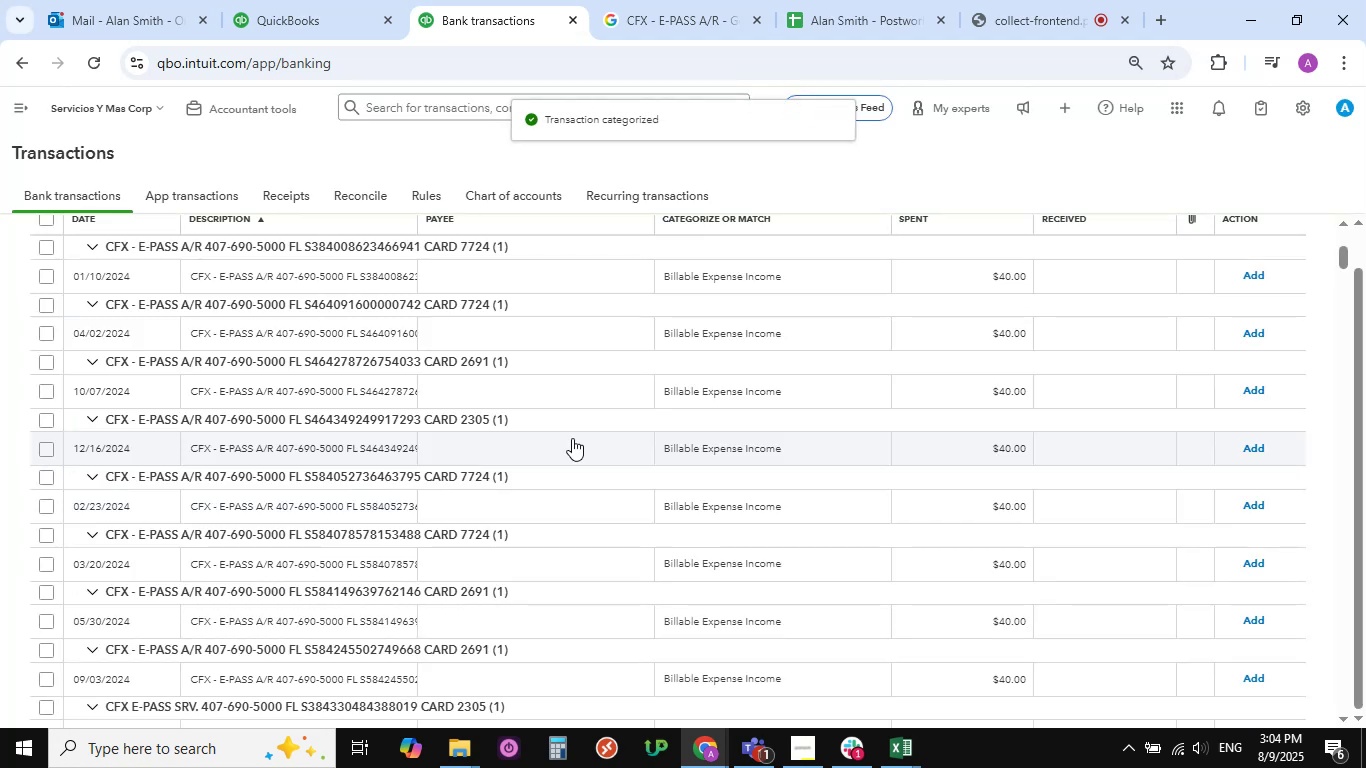 
scroll: coordinate [211, 404], scroll_direction: up, amount: 5.0
 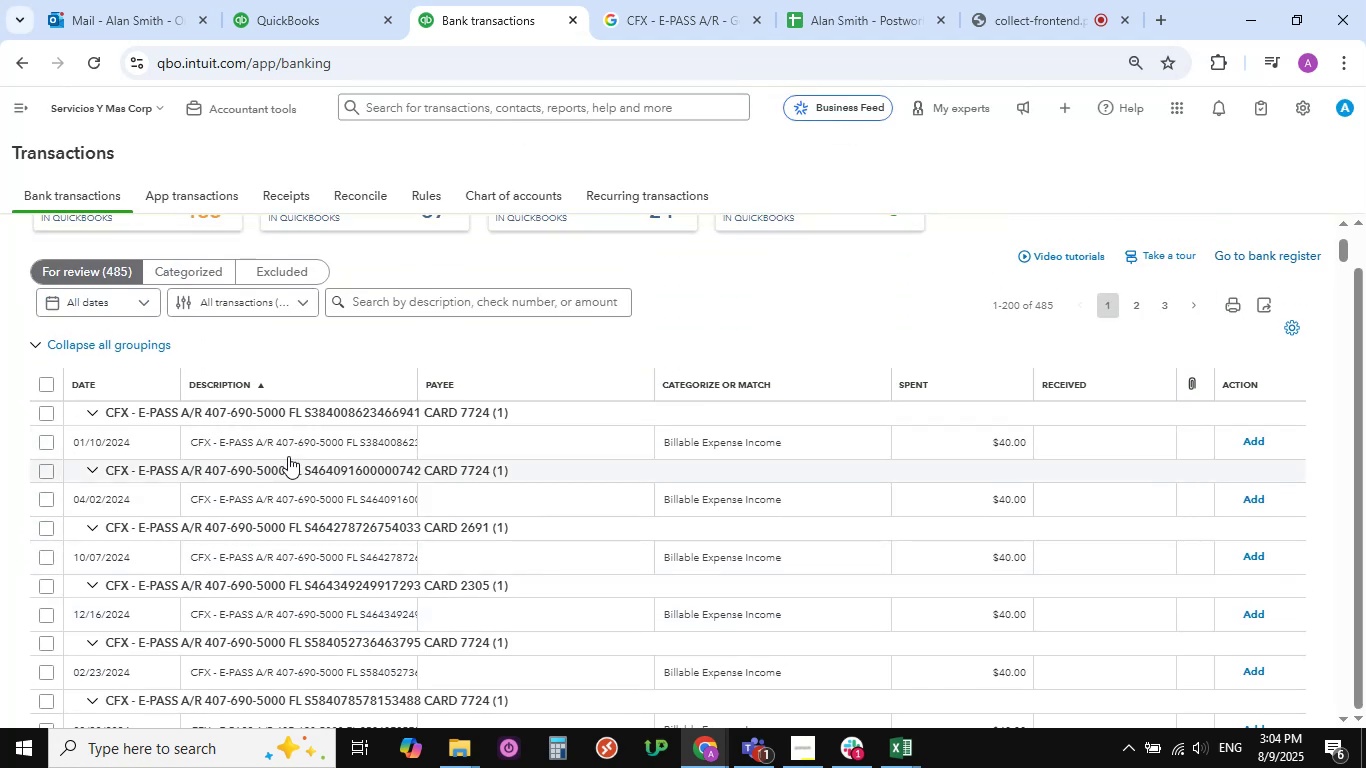 
left_click([282, 440])
 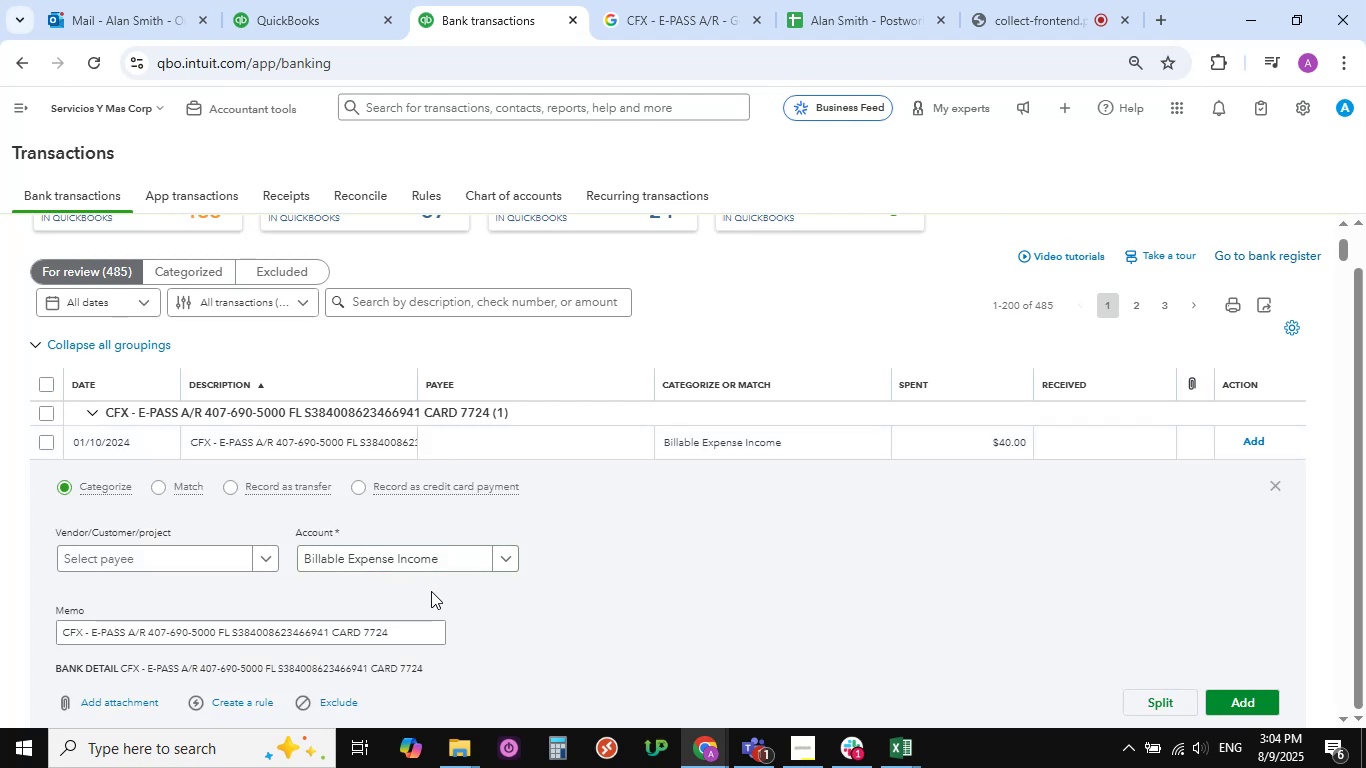 
wait(5.18)
 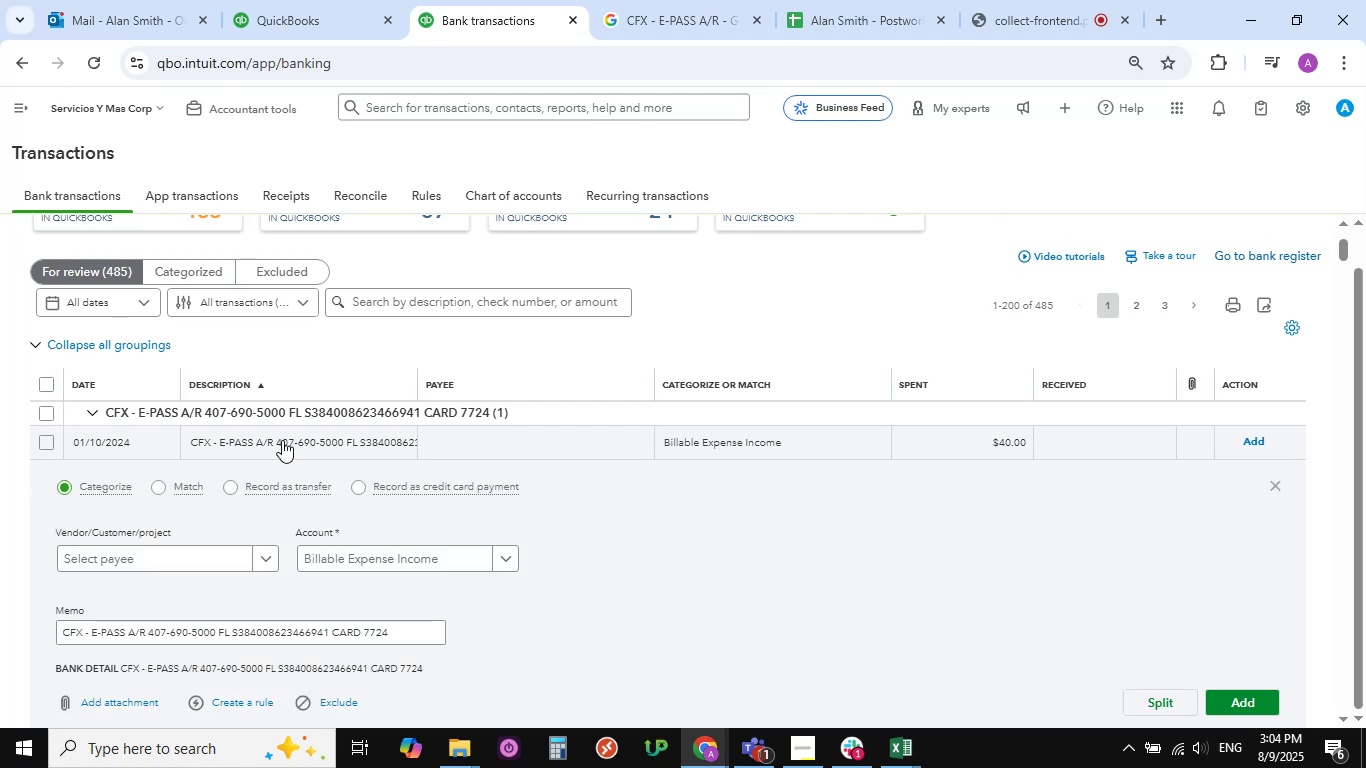 
scroll: coordinate [418, 586], scroll_direction: down, amount: 2.0
 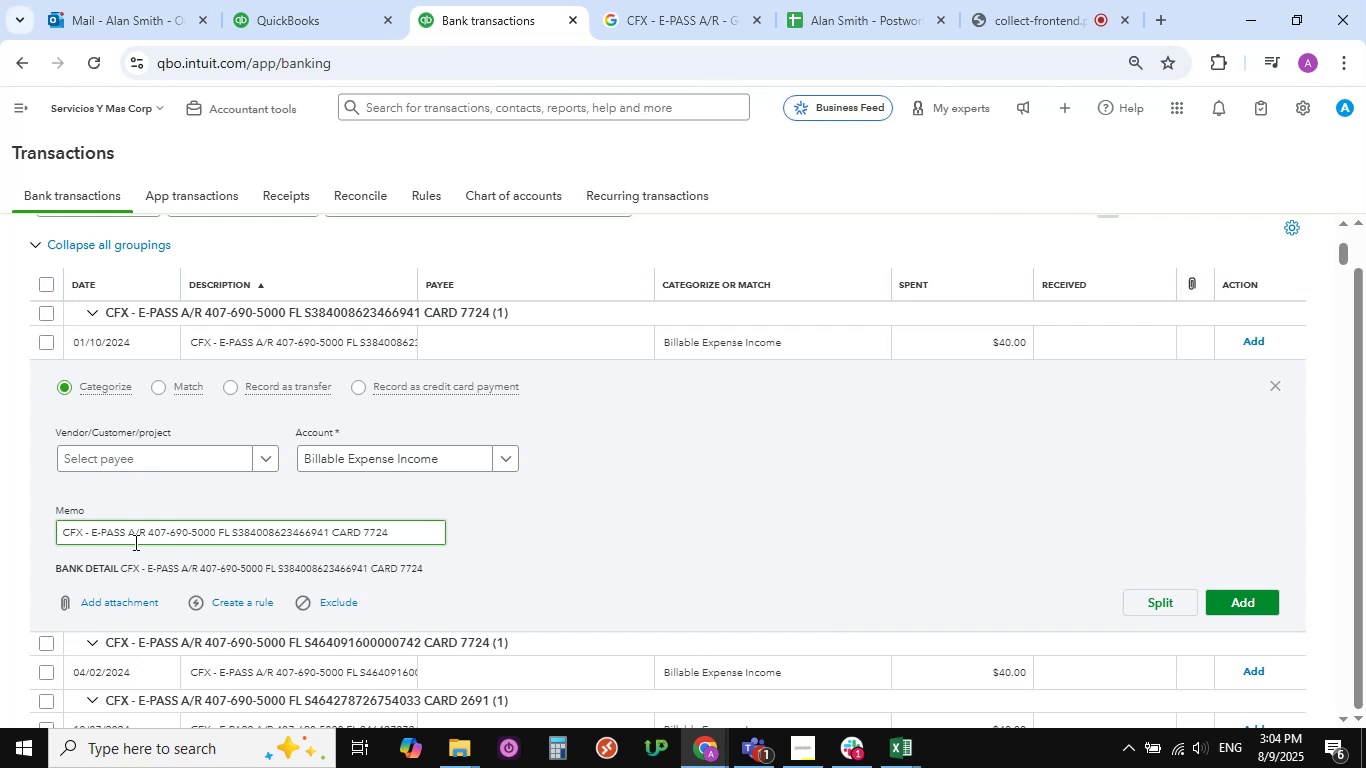 
wait(21.05)
 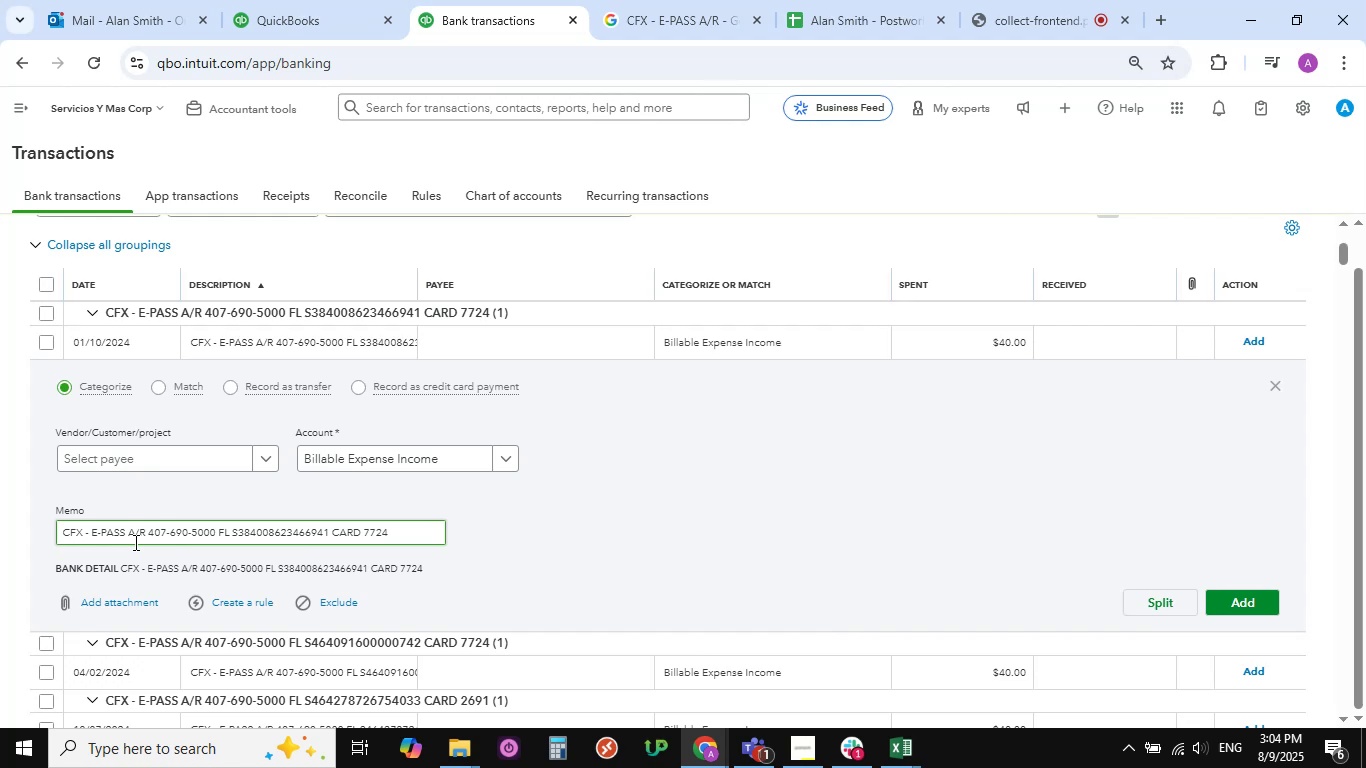 
left_click_drag(start_coordinate=[143, 533], to_coordinate=[48, 532])
 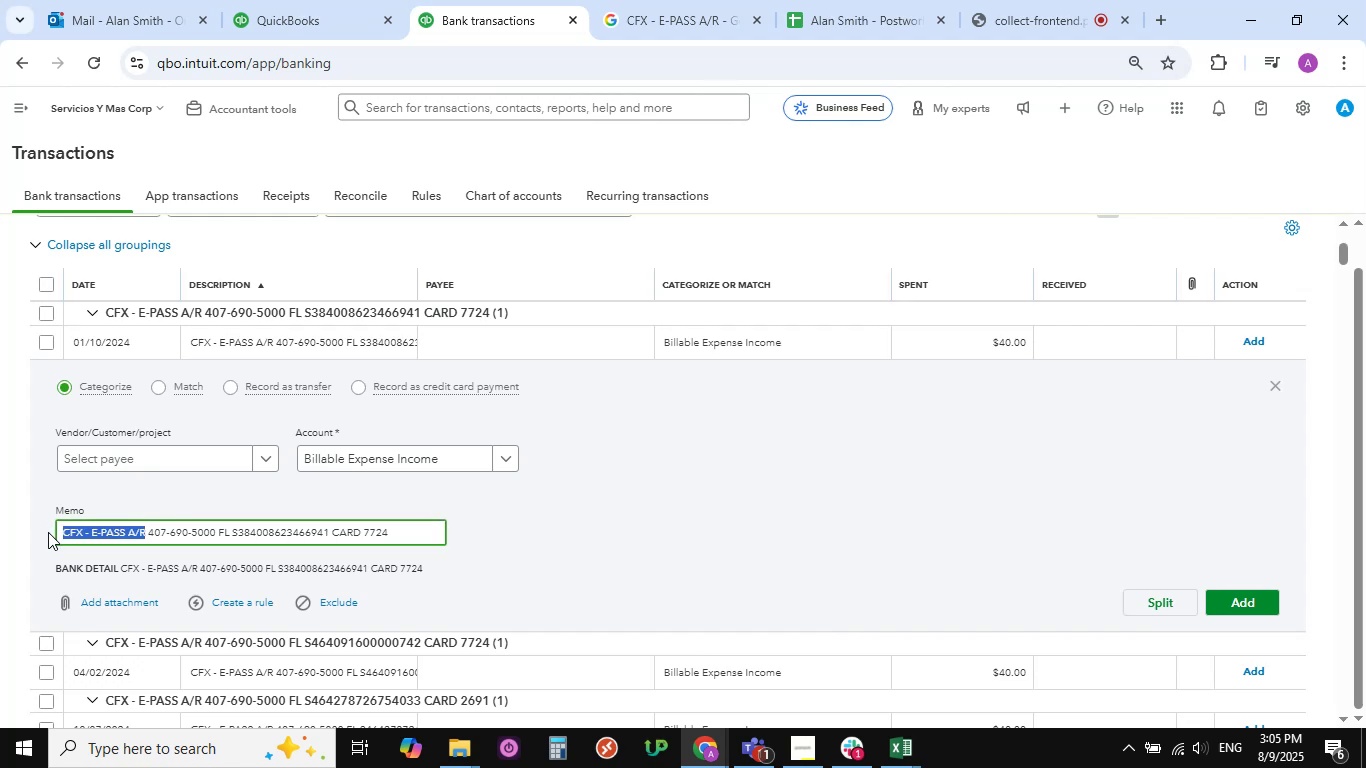 
key(Control+C)
 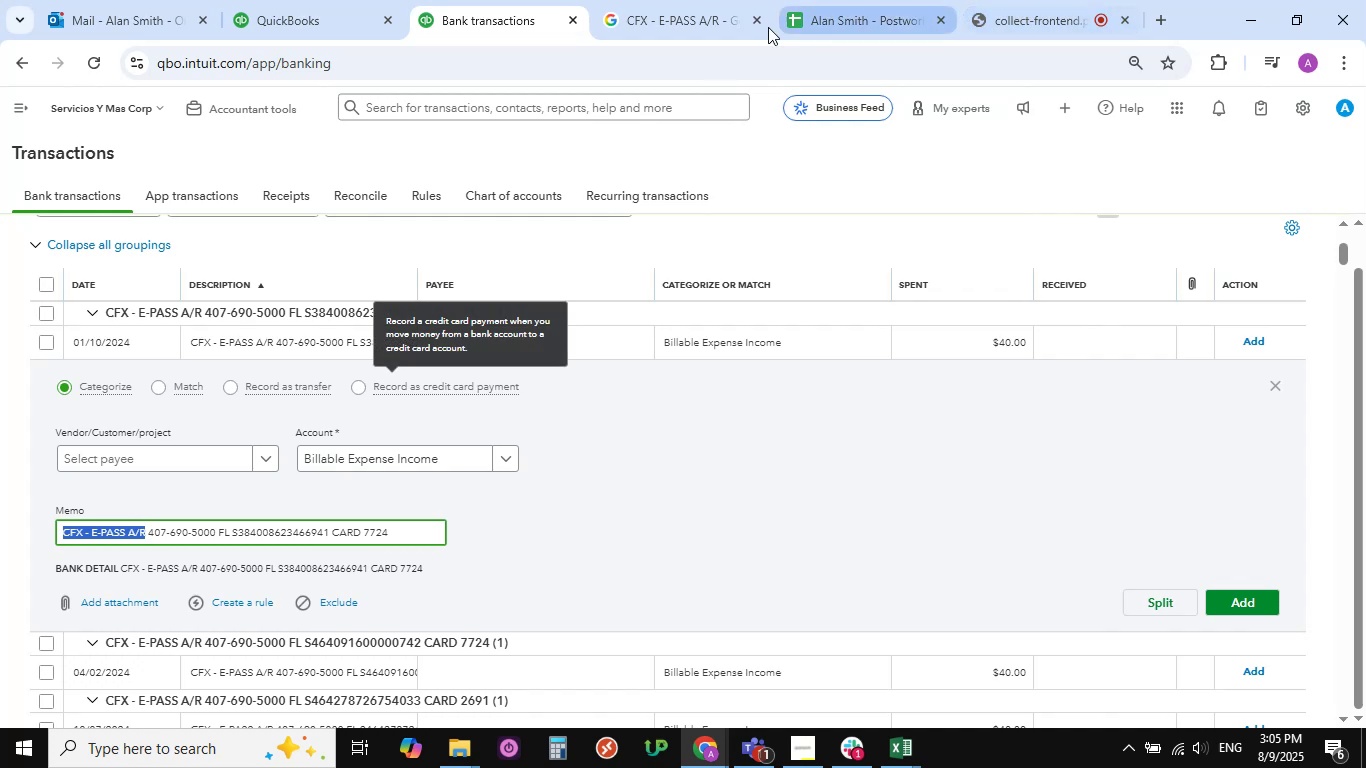 
left_click([677, 19])
 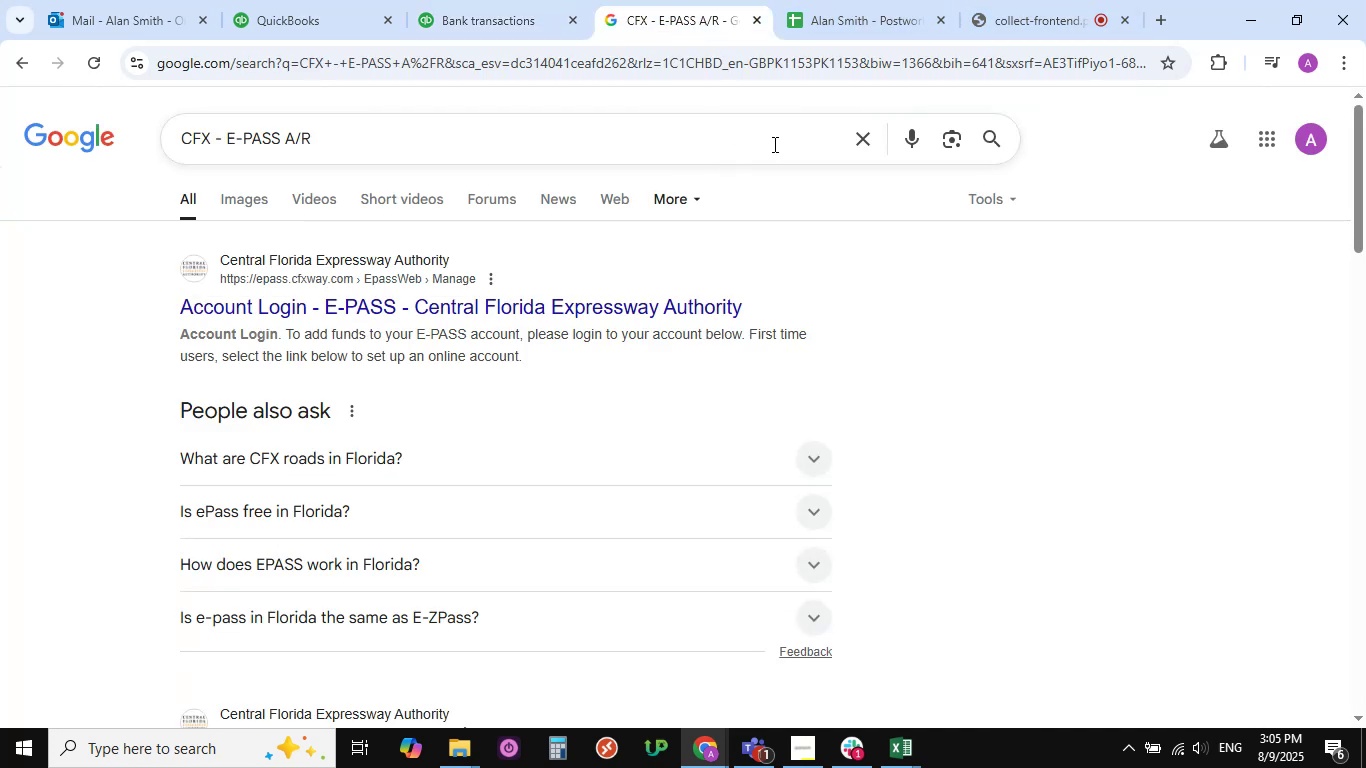 
double_click([740, 142])
 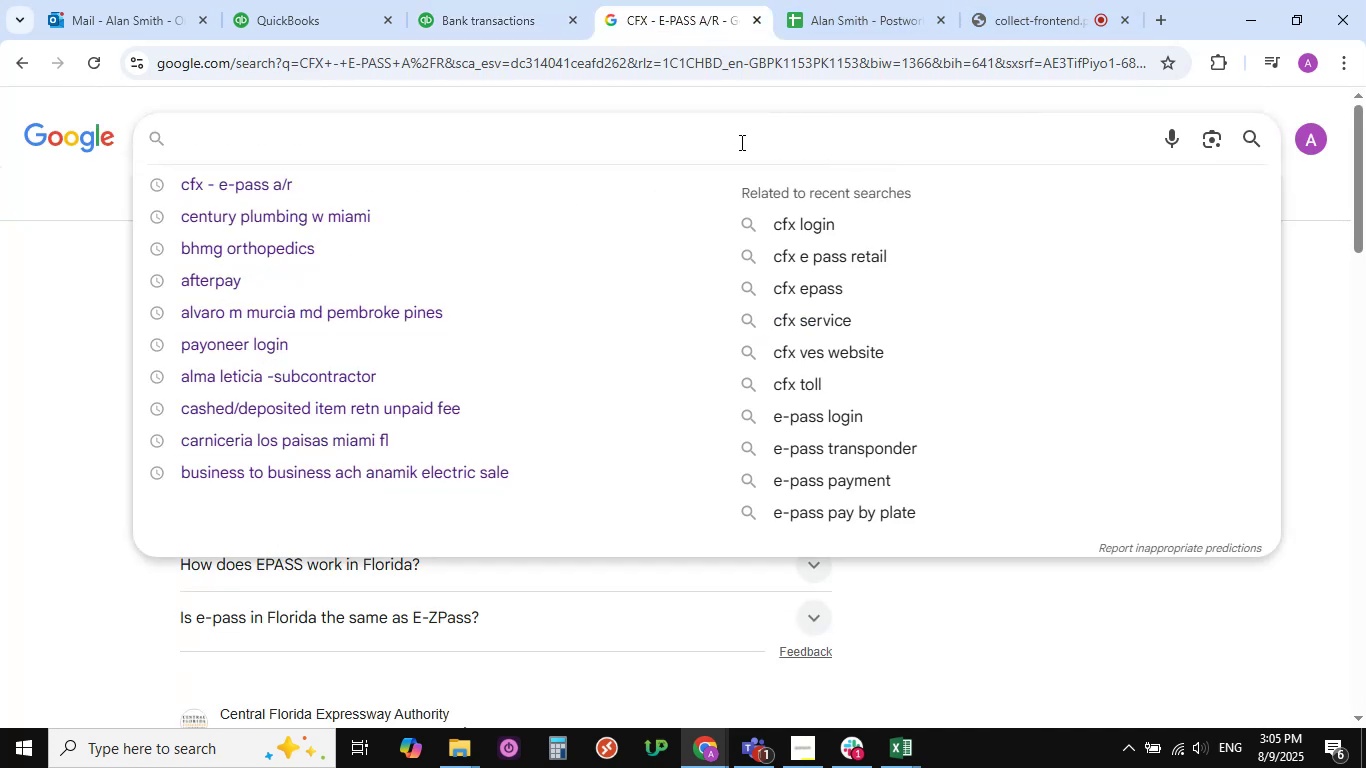 
key(Control+V)
 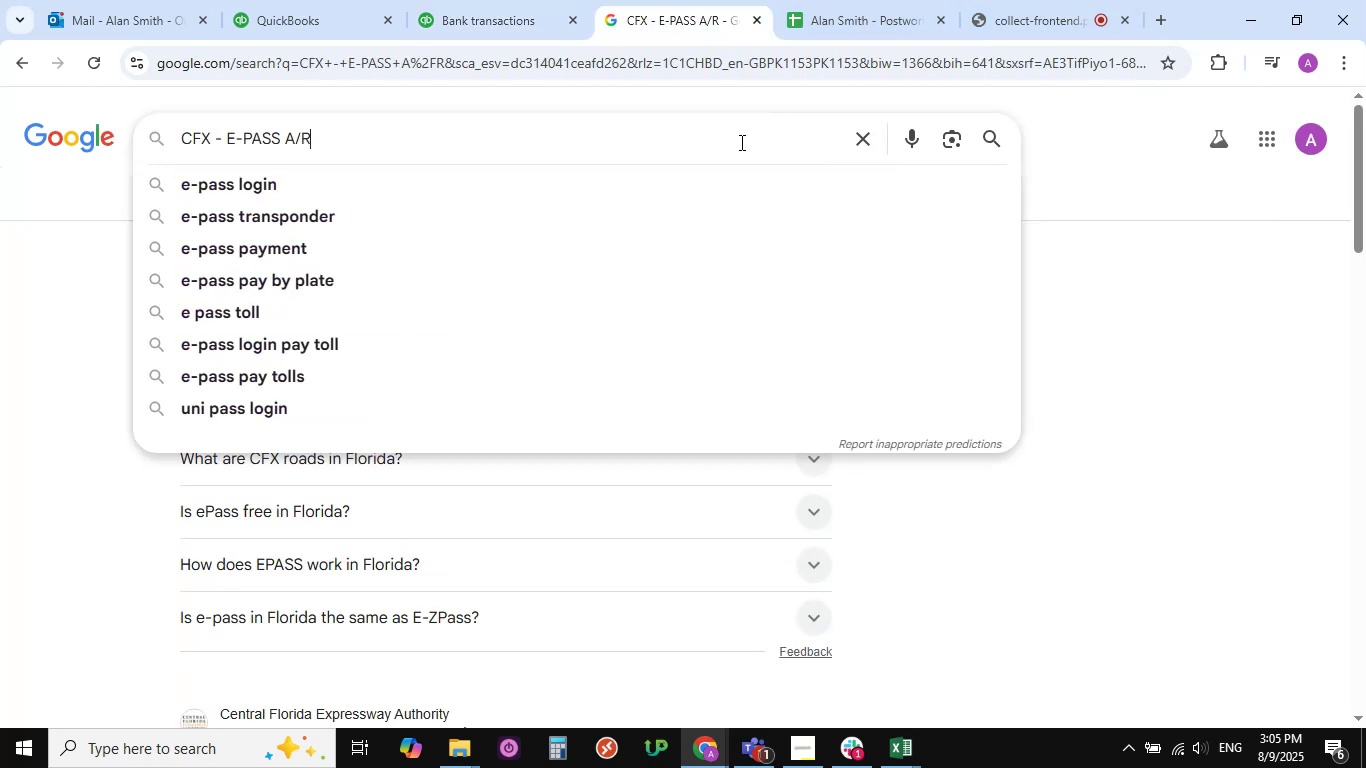 
key(NumpadEnter)
 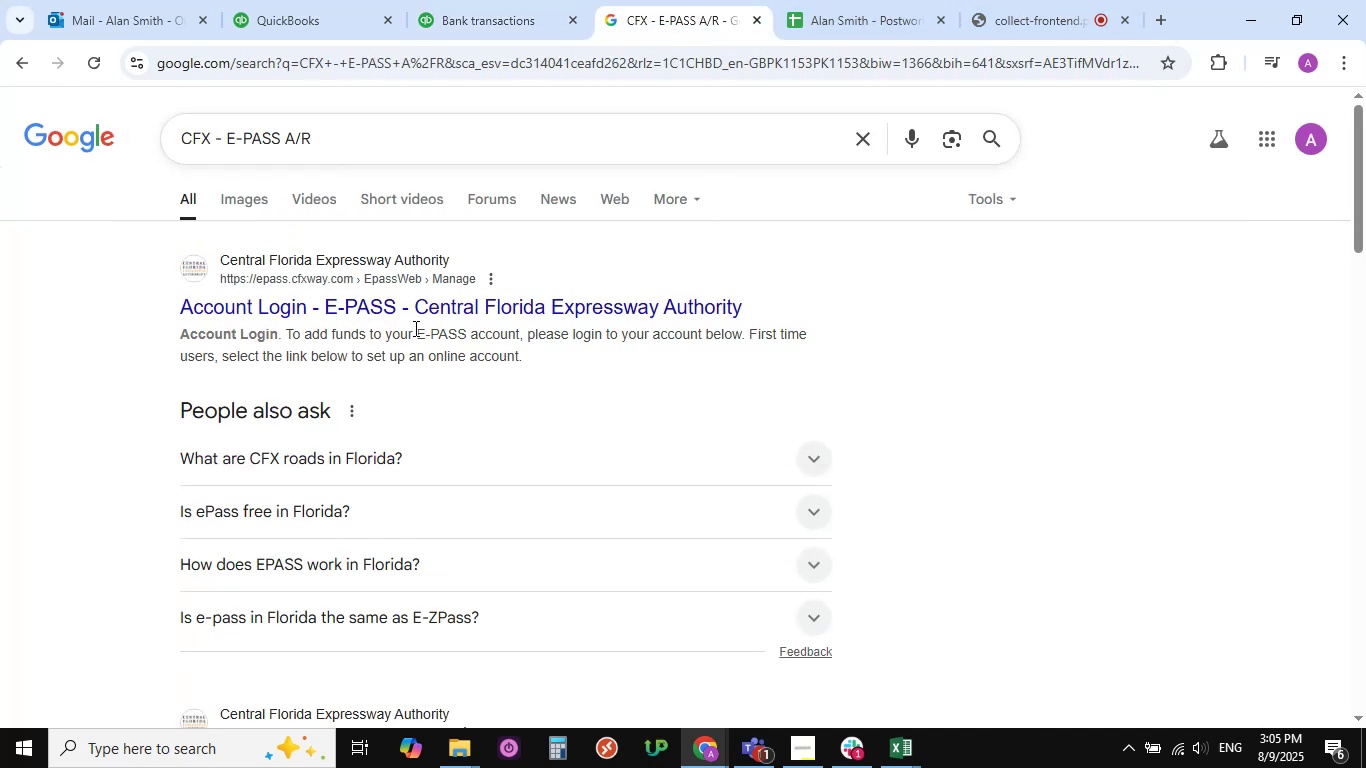 
scroll: coordinate [417, 328], scroll_direction: down, amount: 2.0
 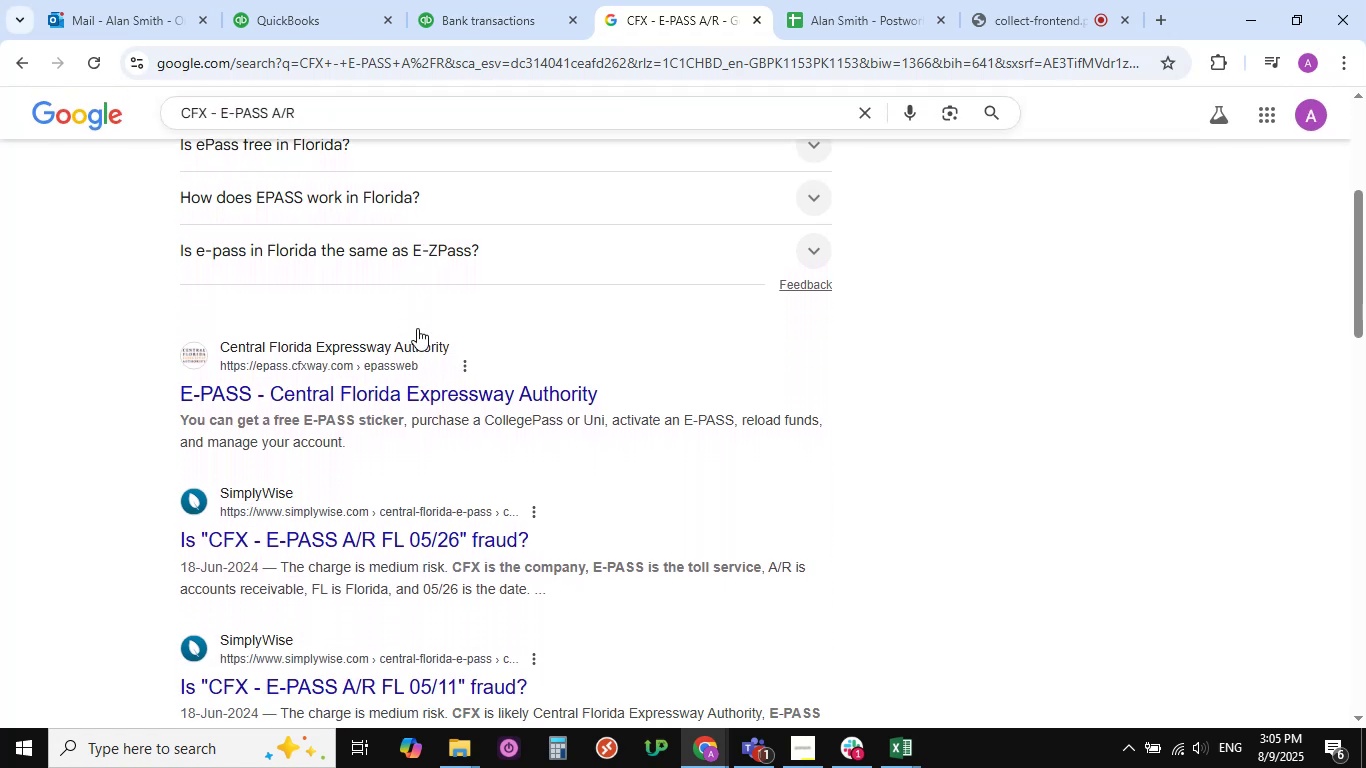 
scroll: coordinate [418, 325], scroll_direction: up, amount: 12.0
 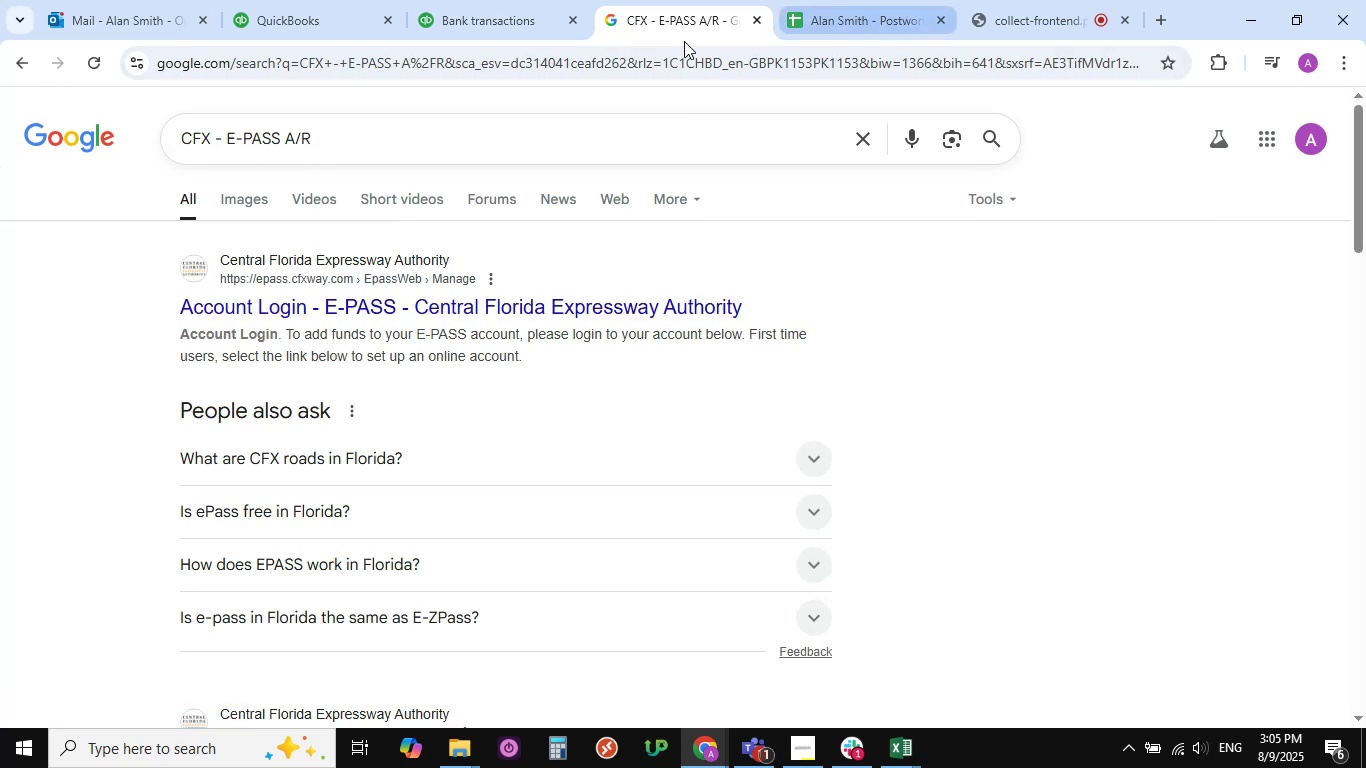 
left_click([512, 26])
 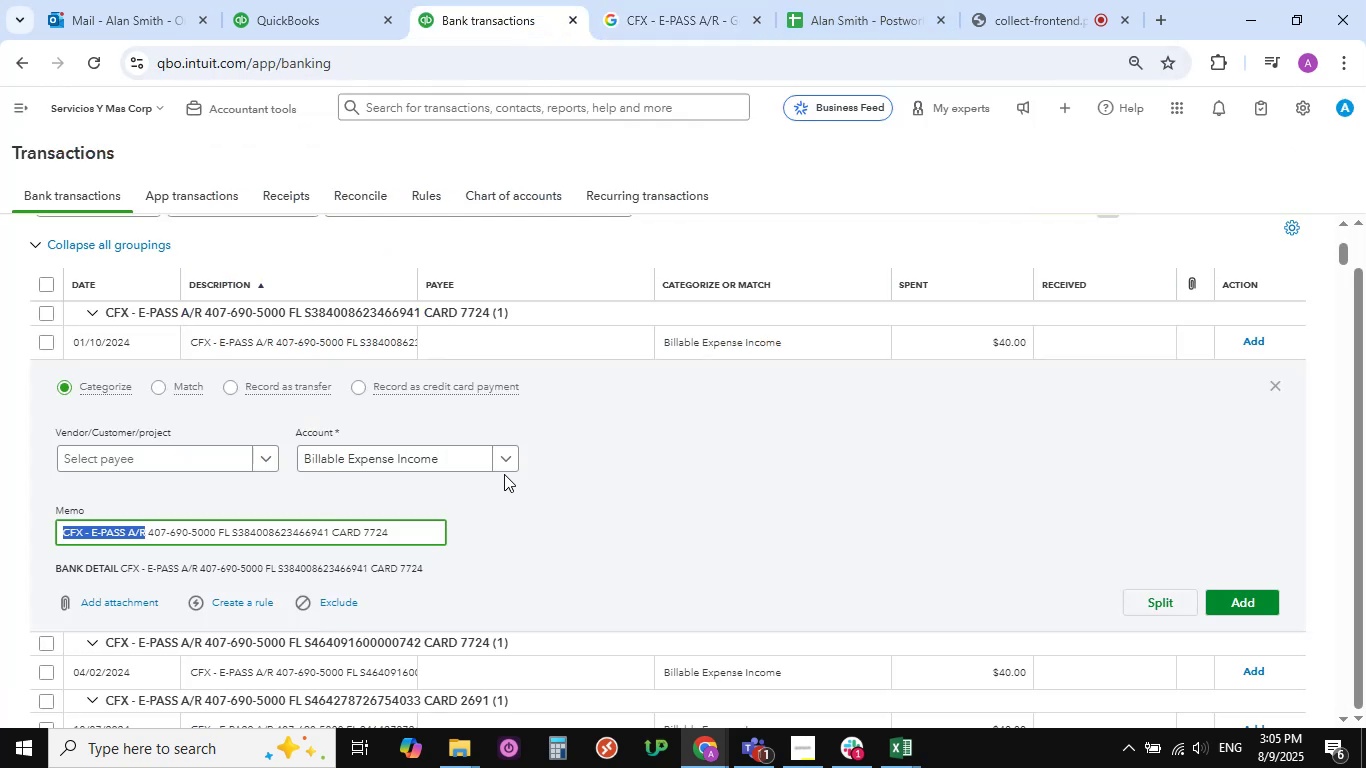 
left_click([507, 459])
 